 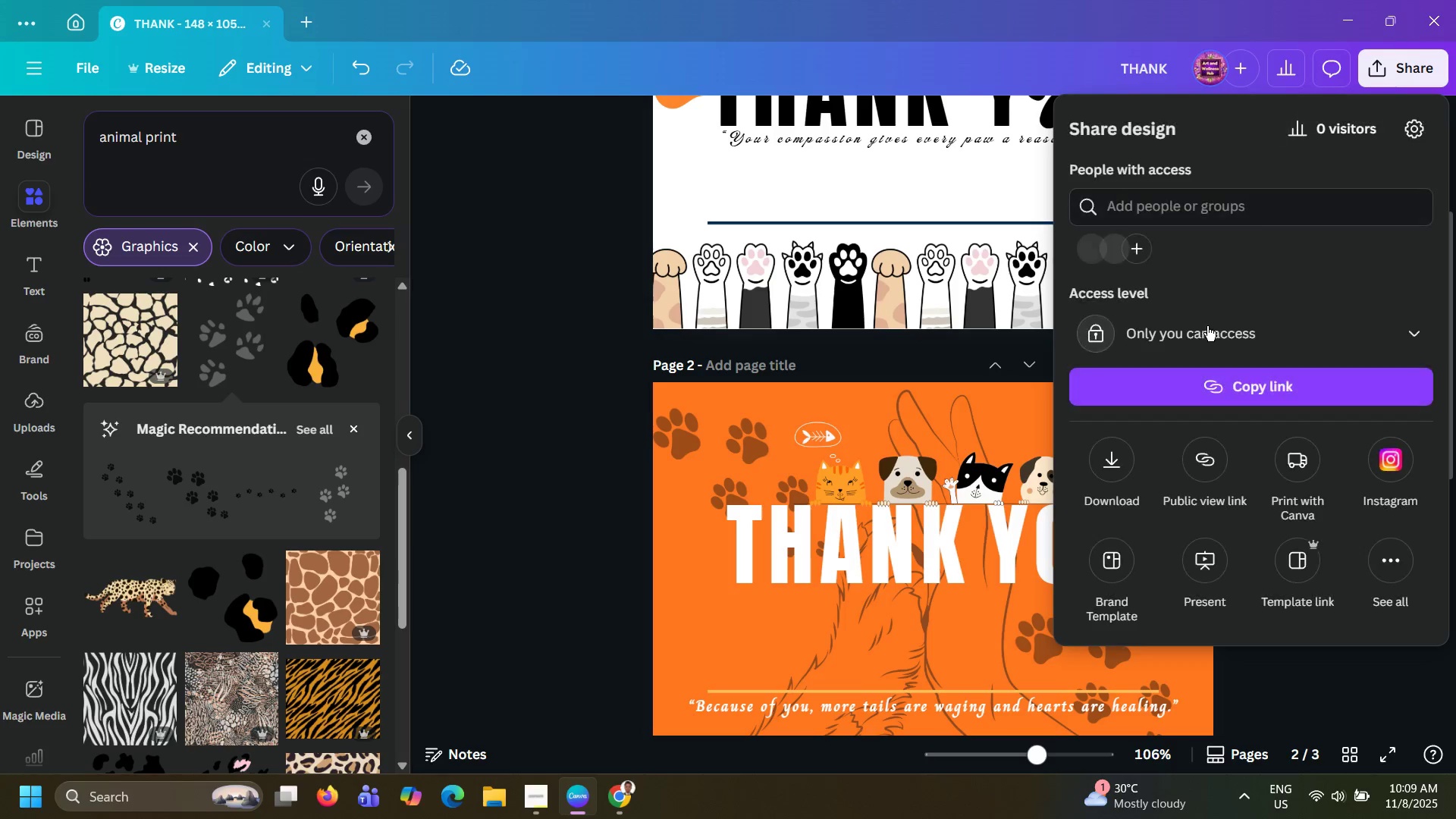 
left_click([526, 466])
 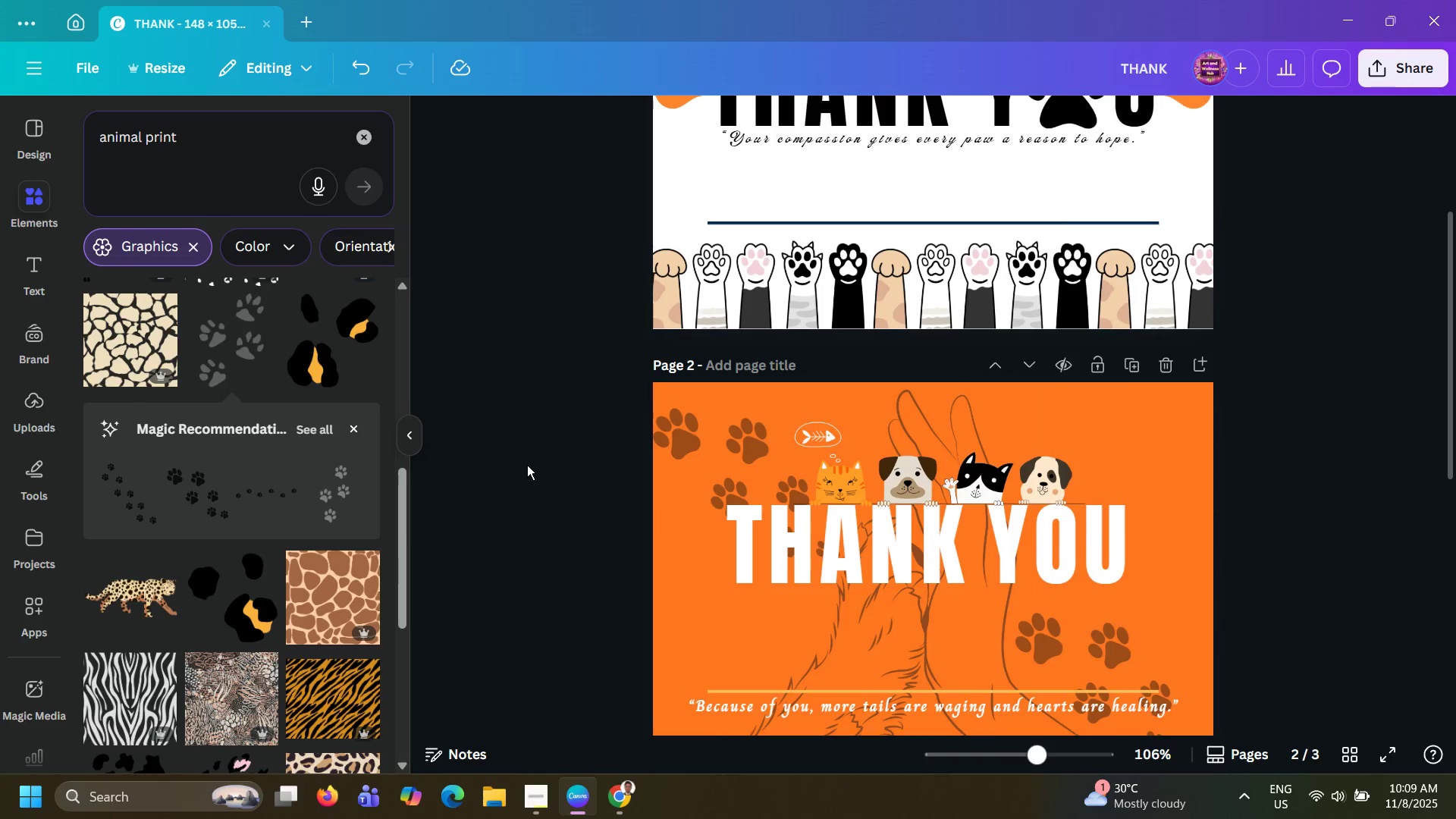 
scroll: coordinate [527, 465], scroll_direction: down, amount: 11.0
 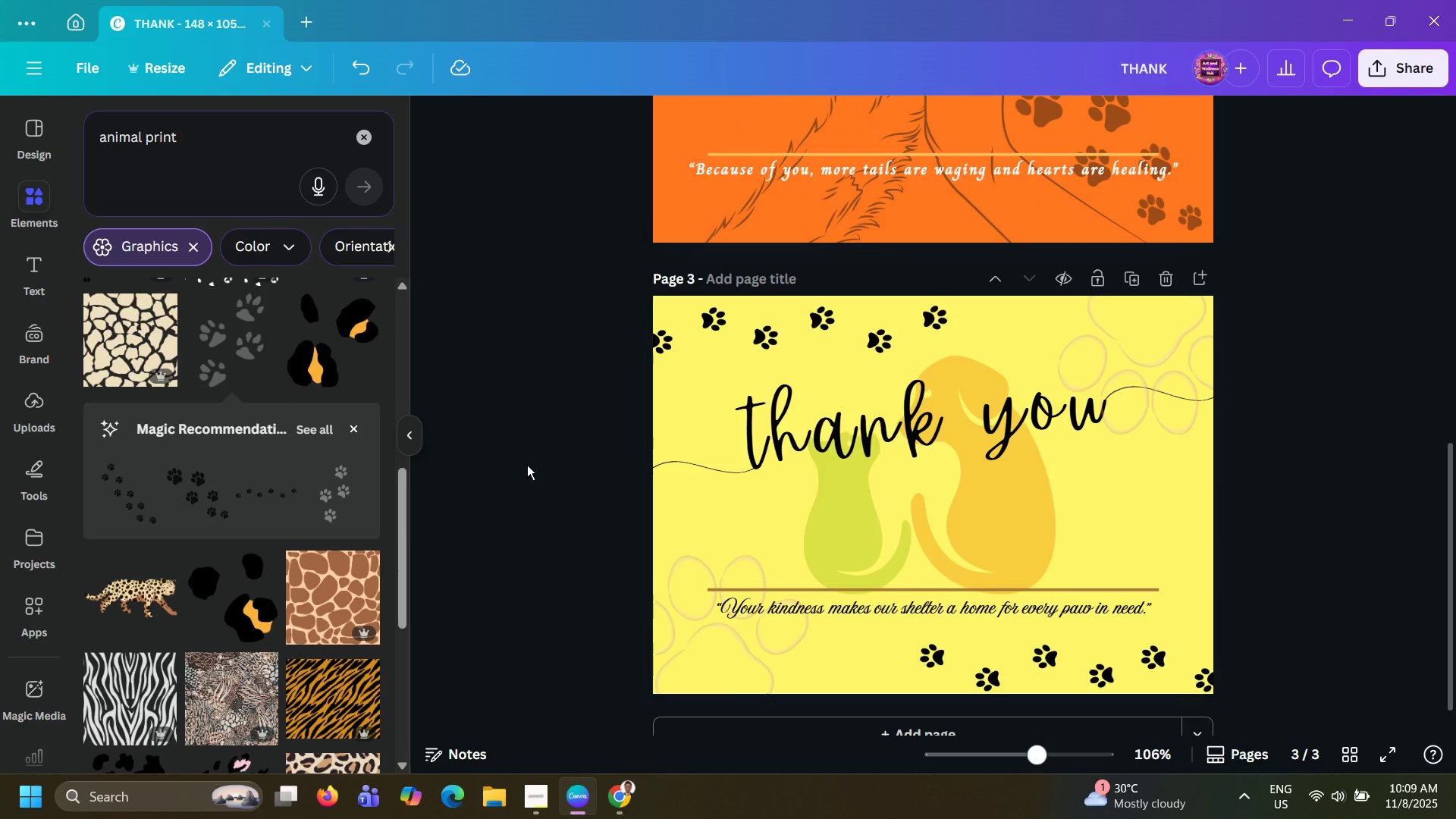 
scroll: coordinate [527, 465], scroll_direction: up, amount: 4.0
 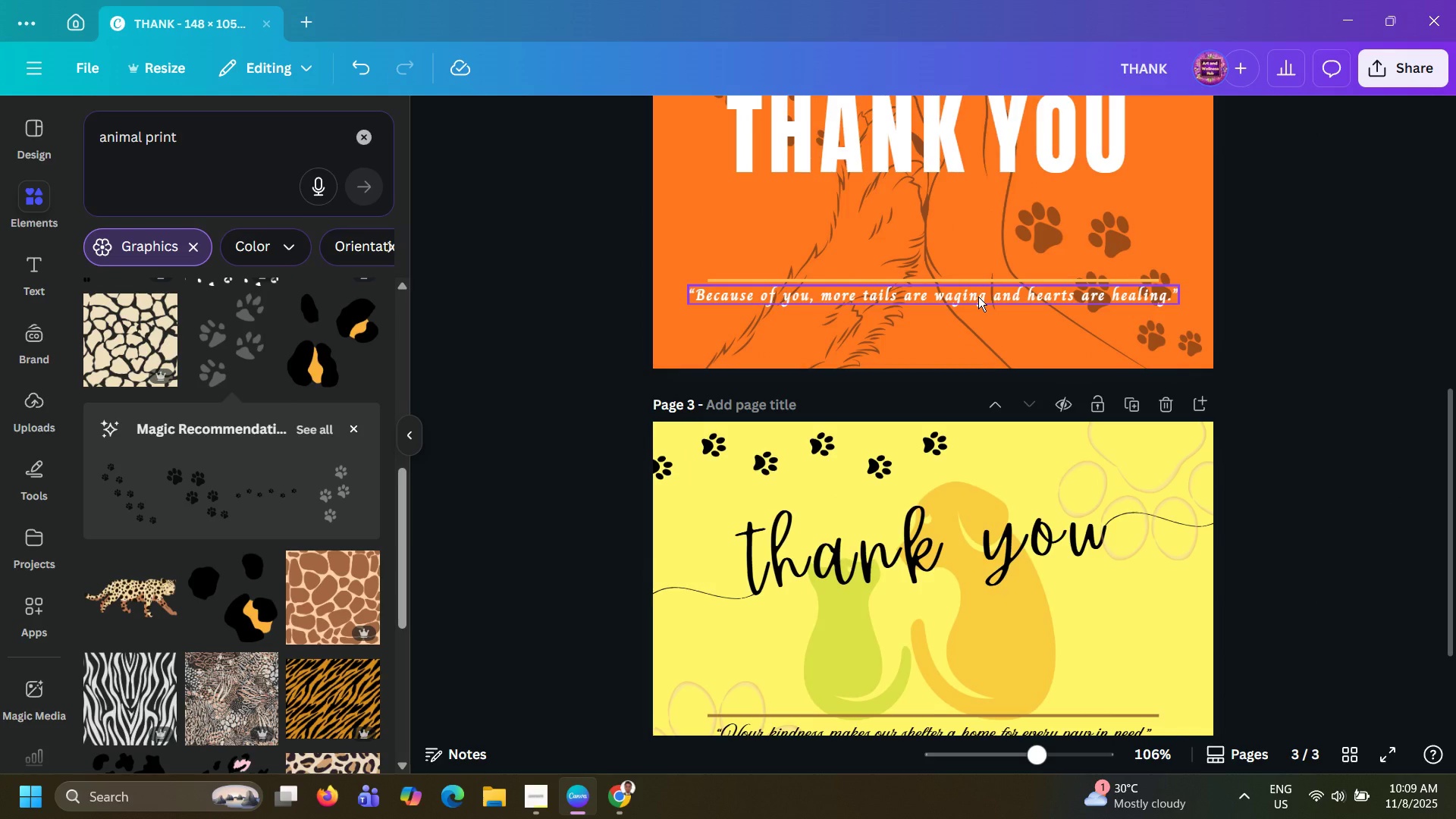 
left_click([627, 403])
 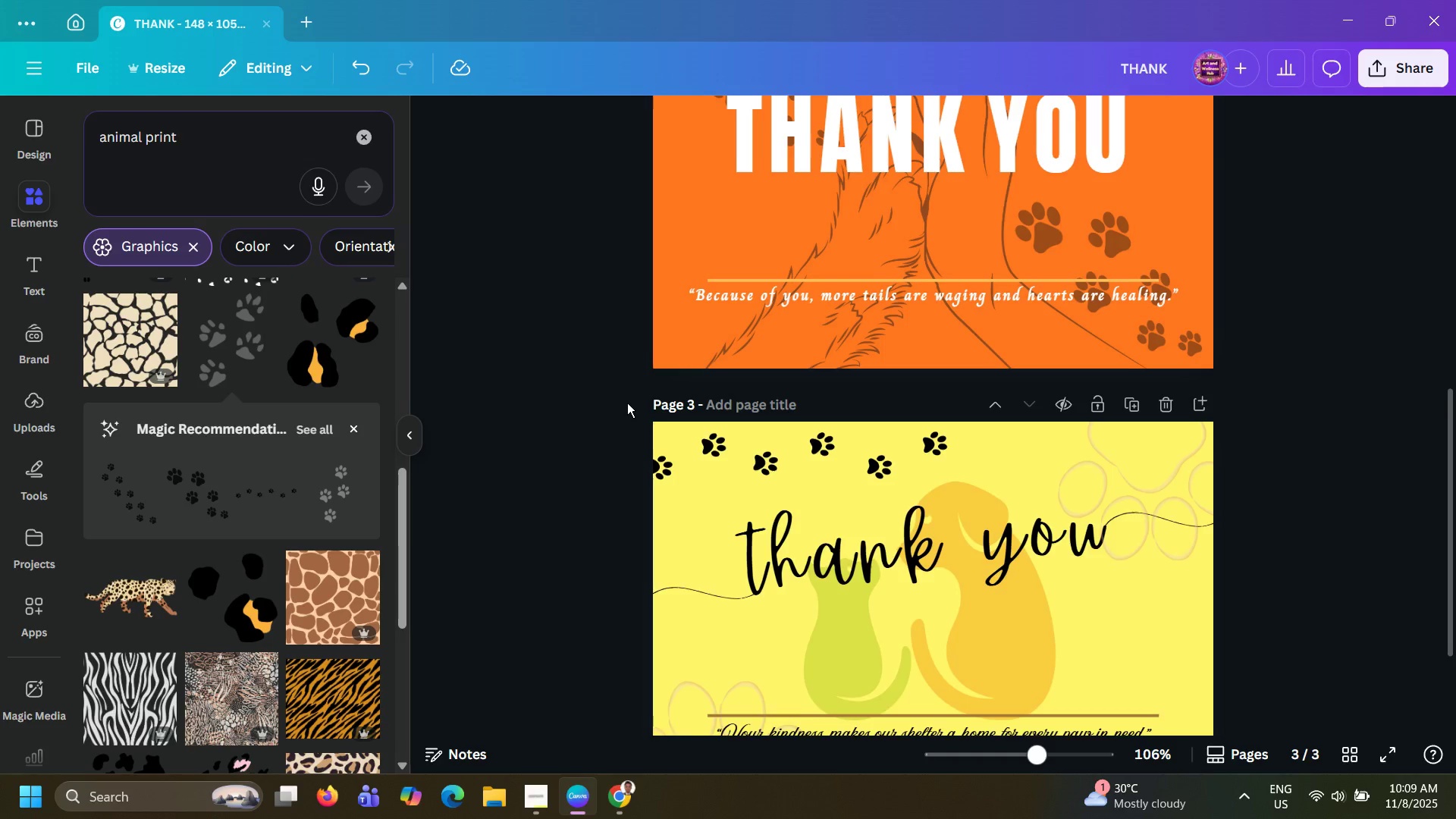 
scroll: coordinate [627, 403], scroll_direction: up, amount: 5.0
 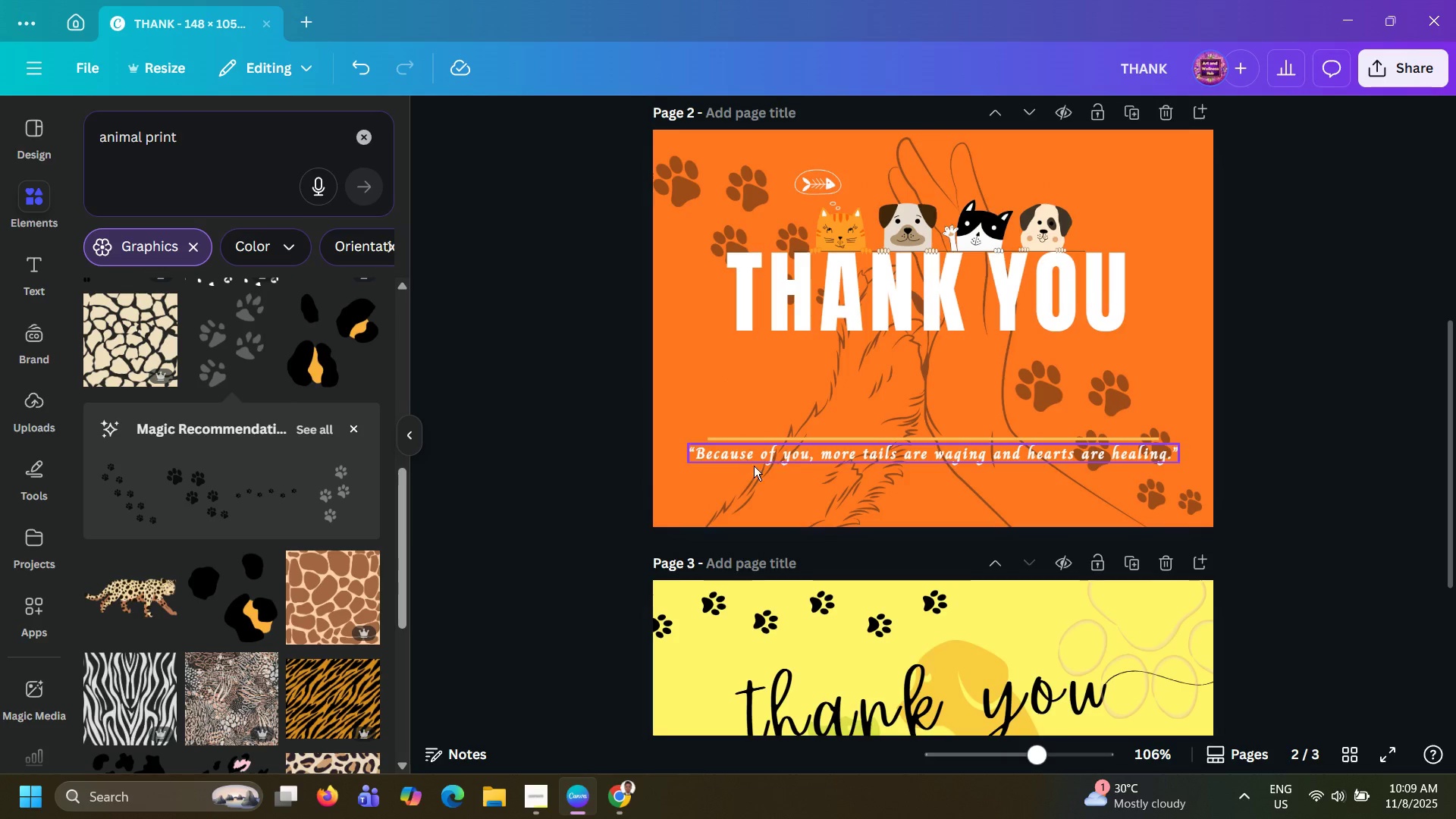 
left_click([780, 499])
 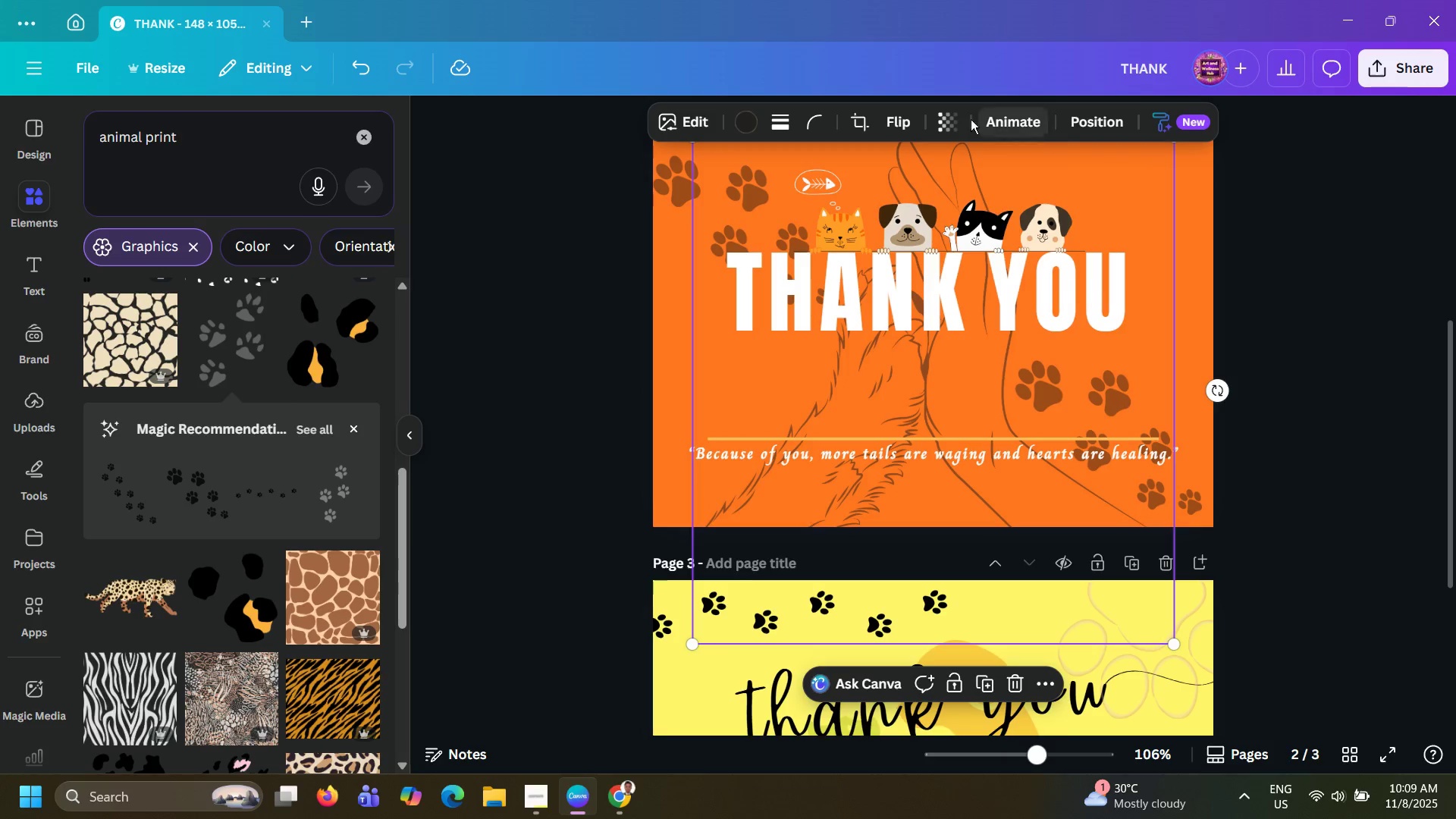 
left_click([957, 118])
 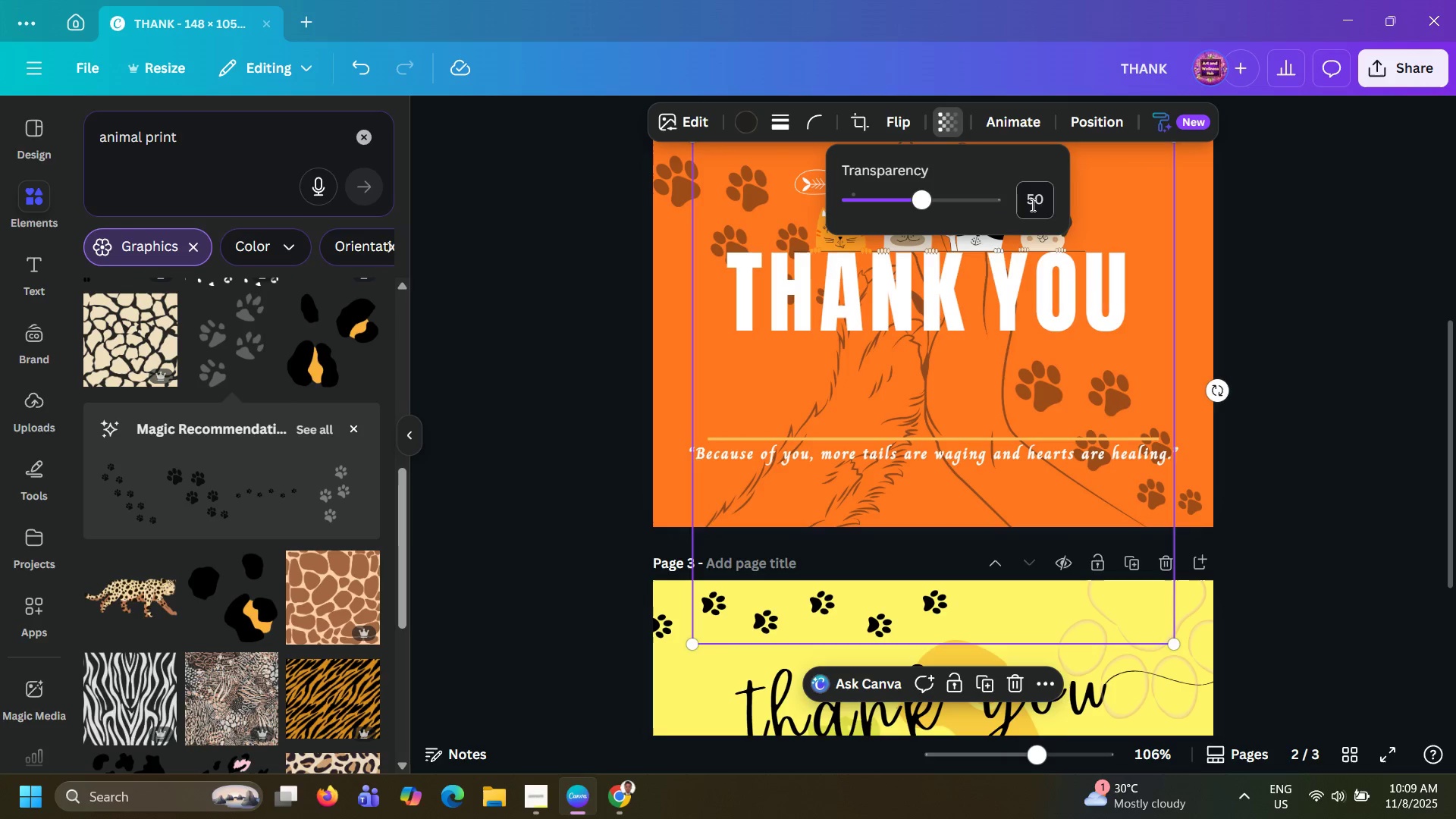 
left_click([1034, 203])
 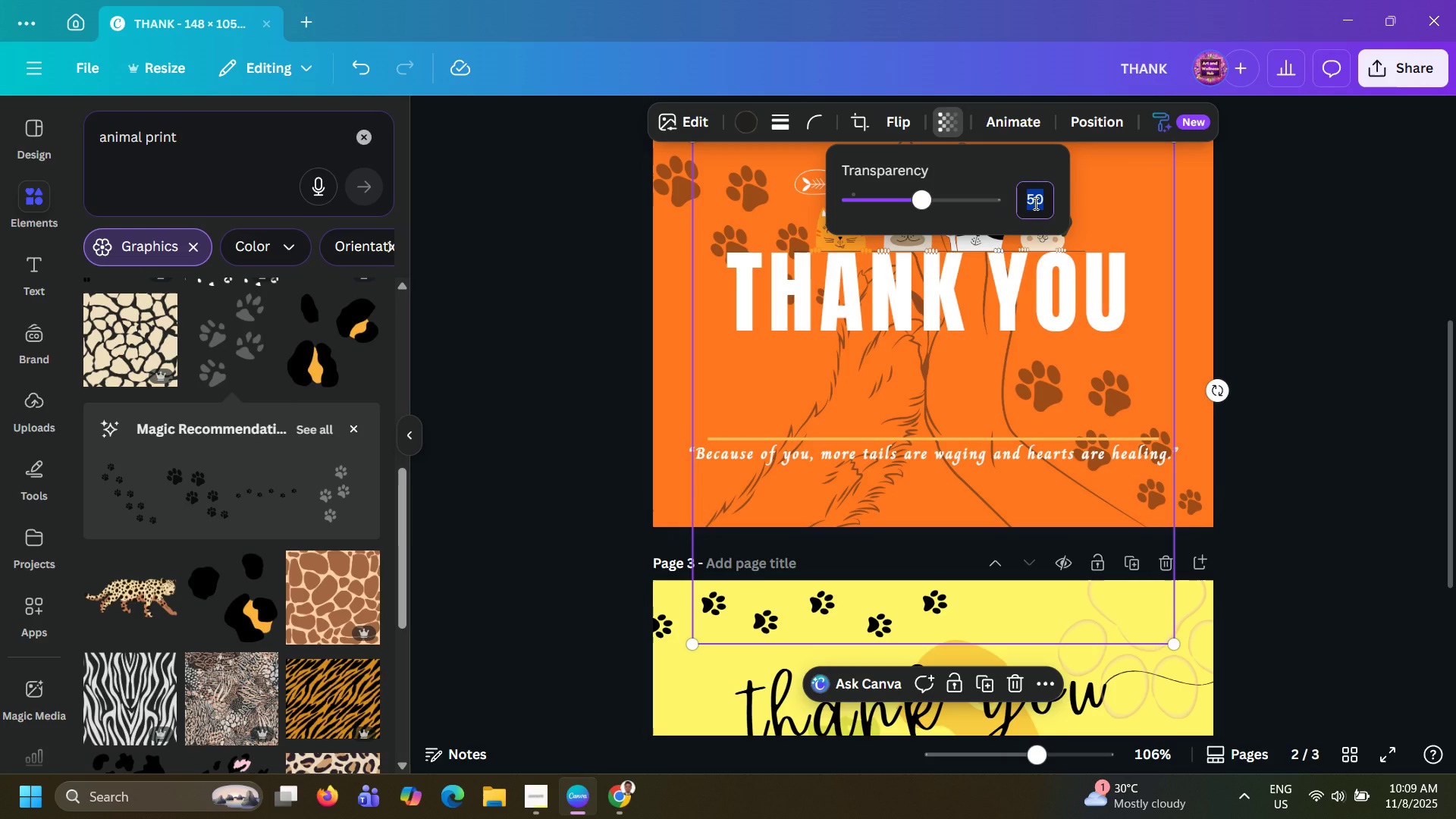 
key(Numpad3)
 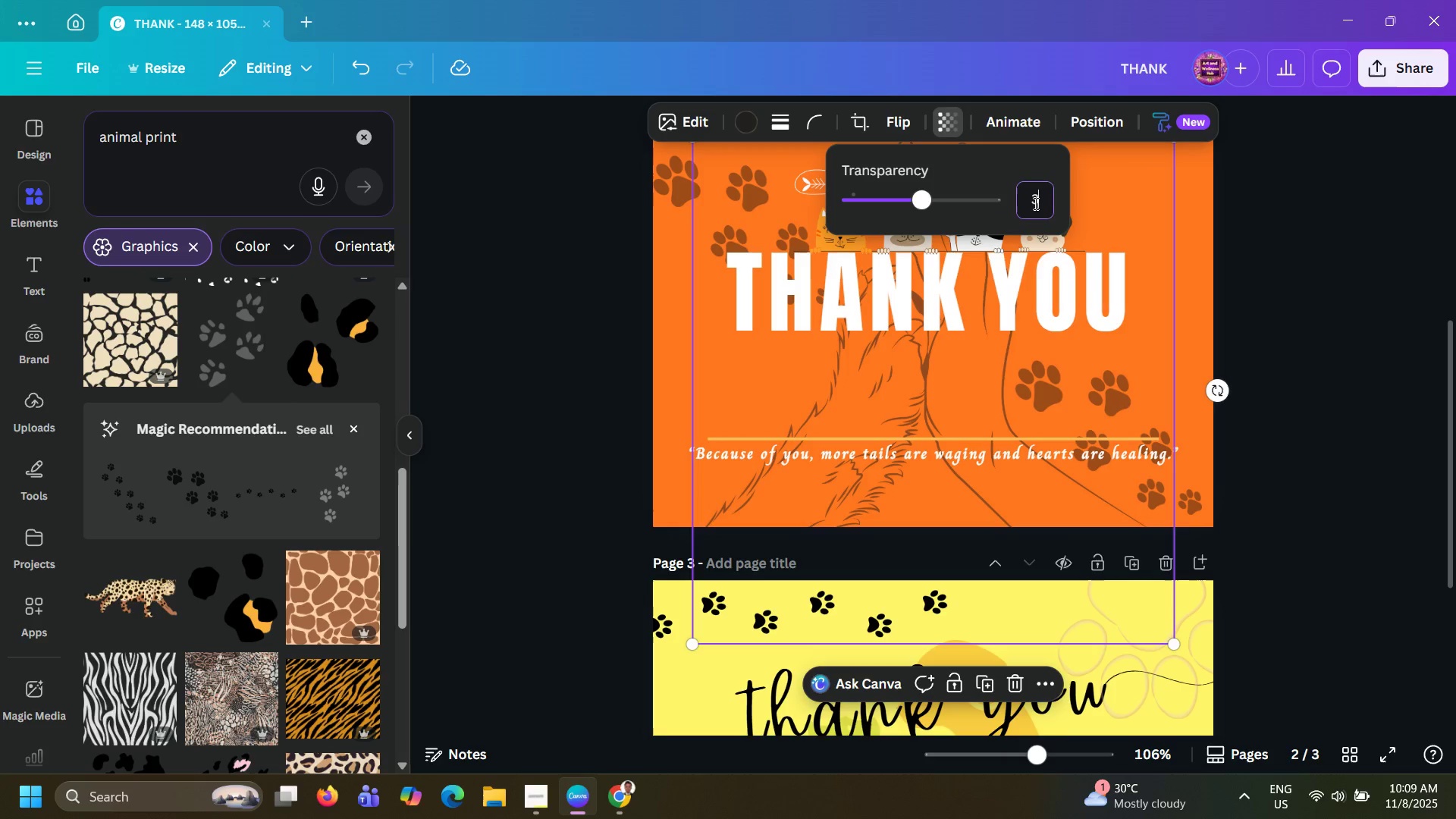 
key(Numpad0)
 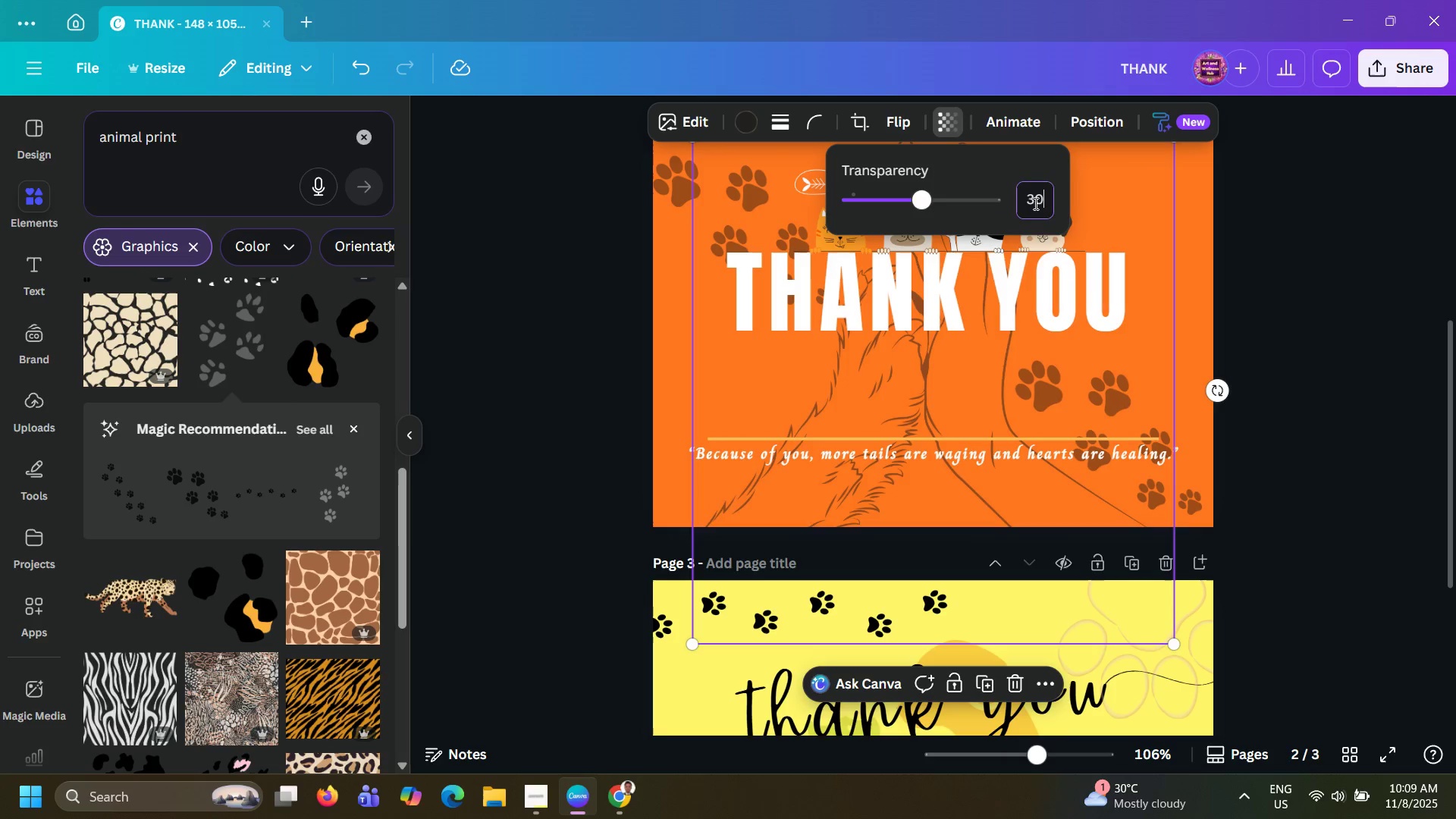 
key(NumpadEnter)
 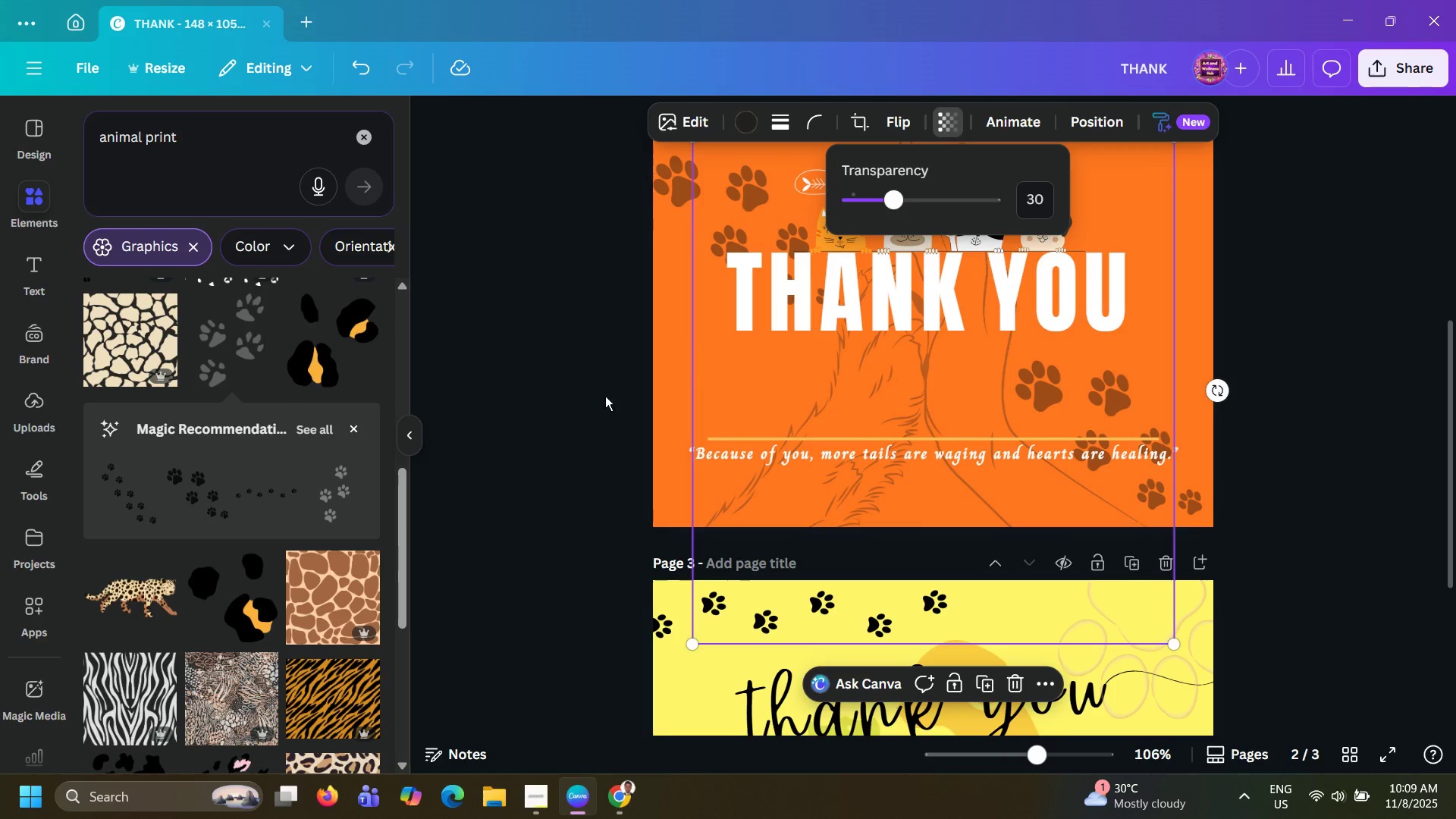 
double_click([559, 409])
 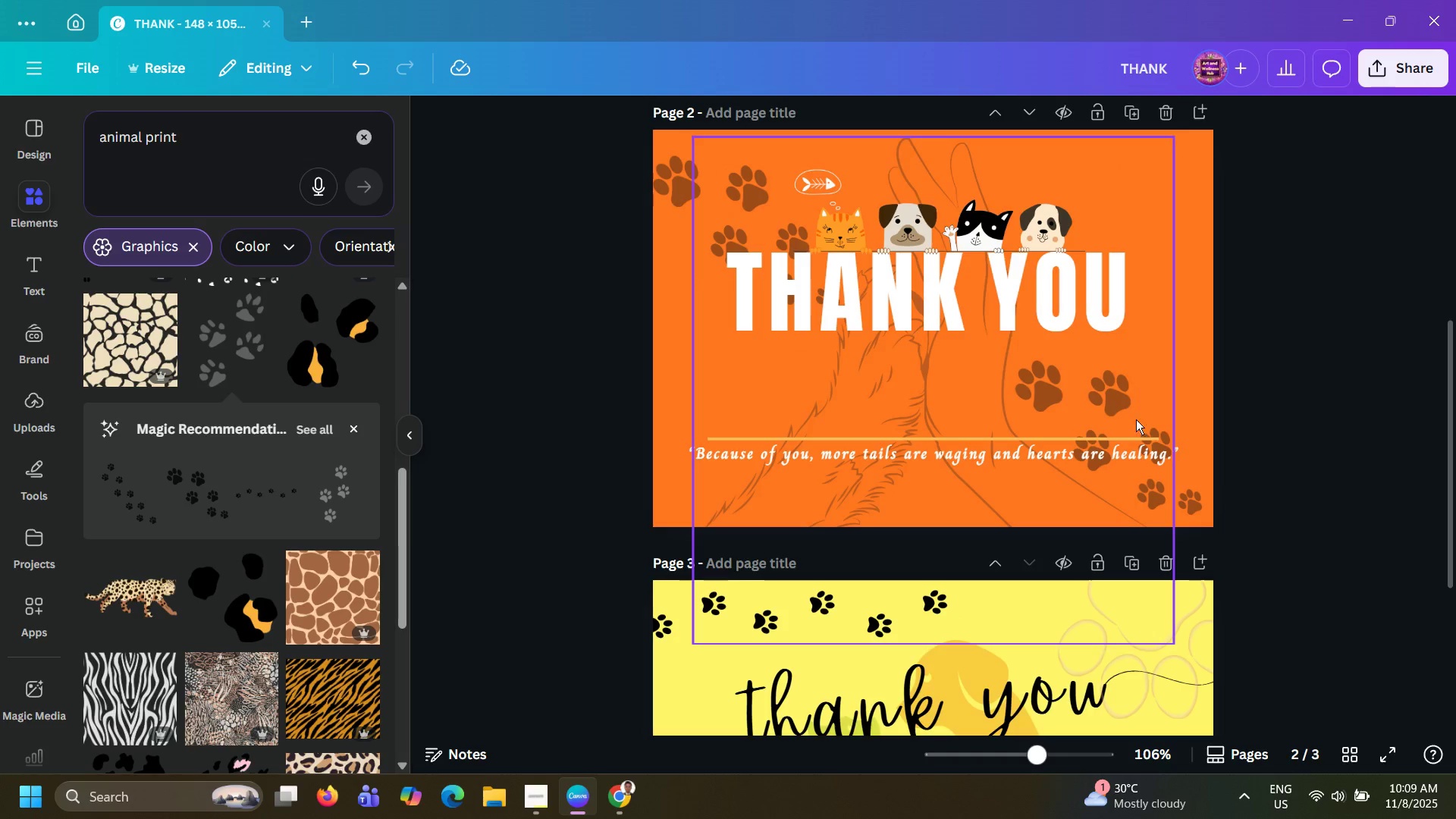 
left_click([1196, 488])
 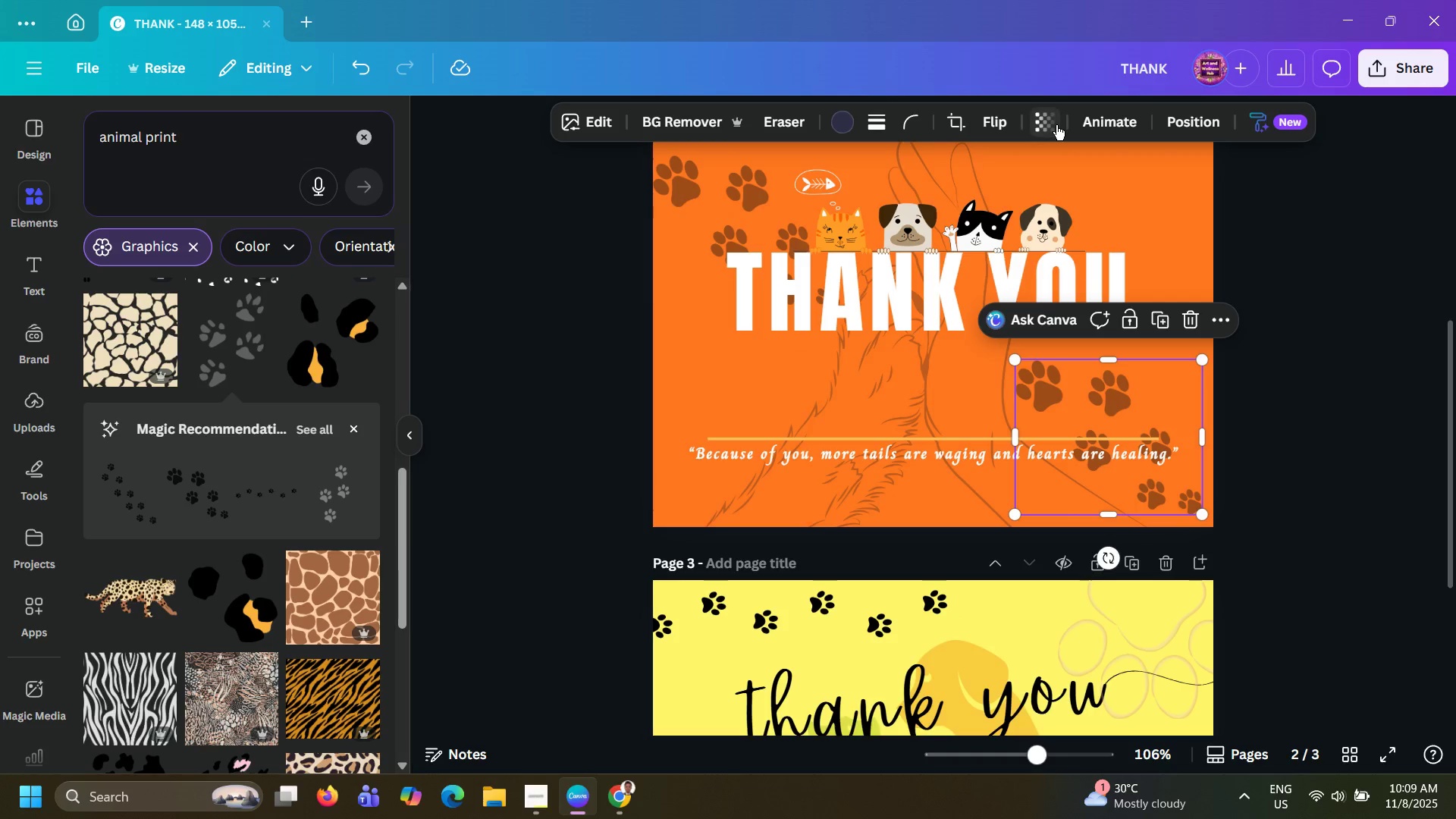 
left_click([1056, 125])
 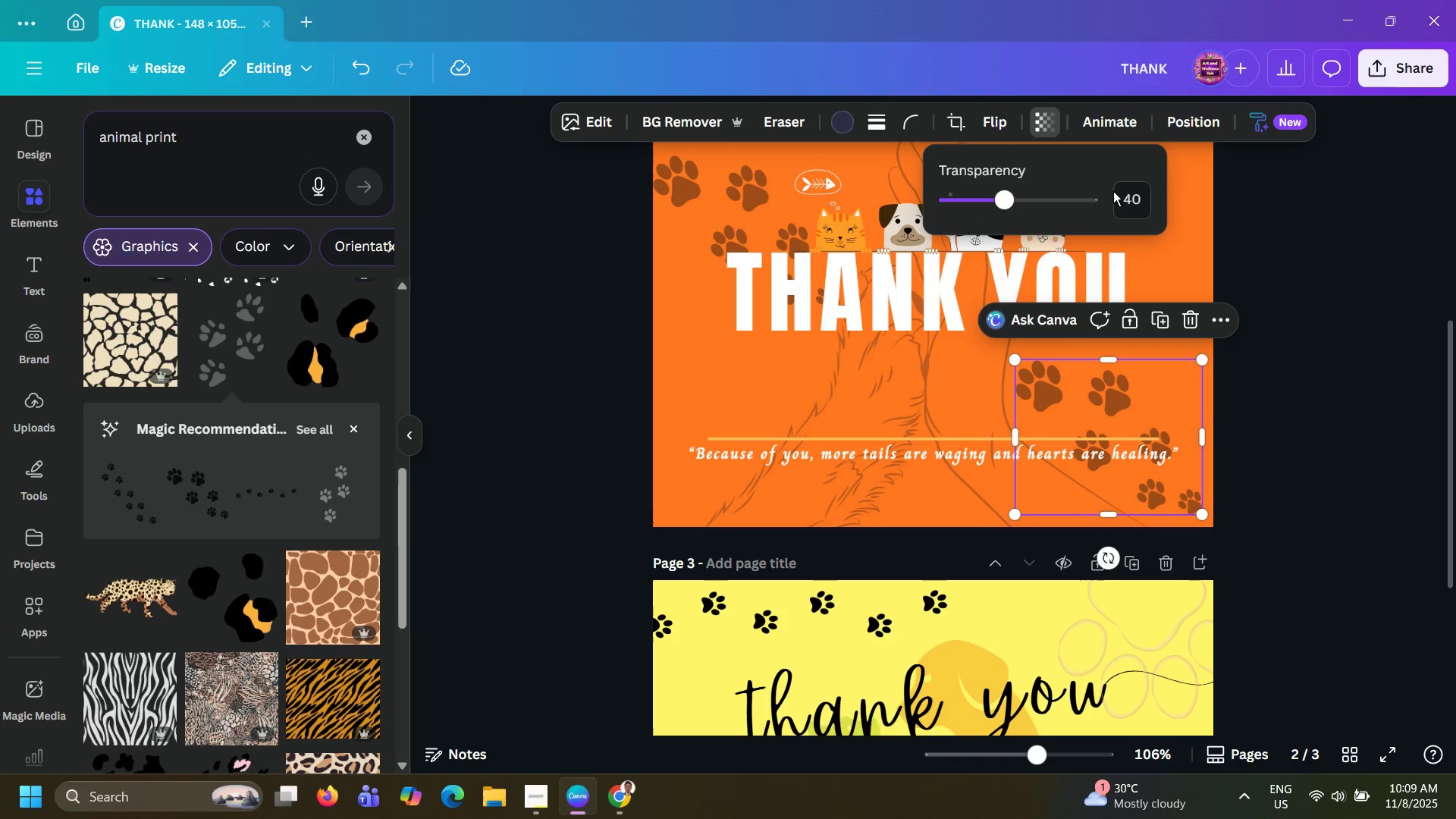 
left_click([1128, 204])
 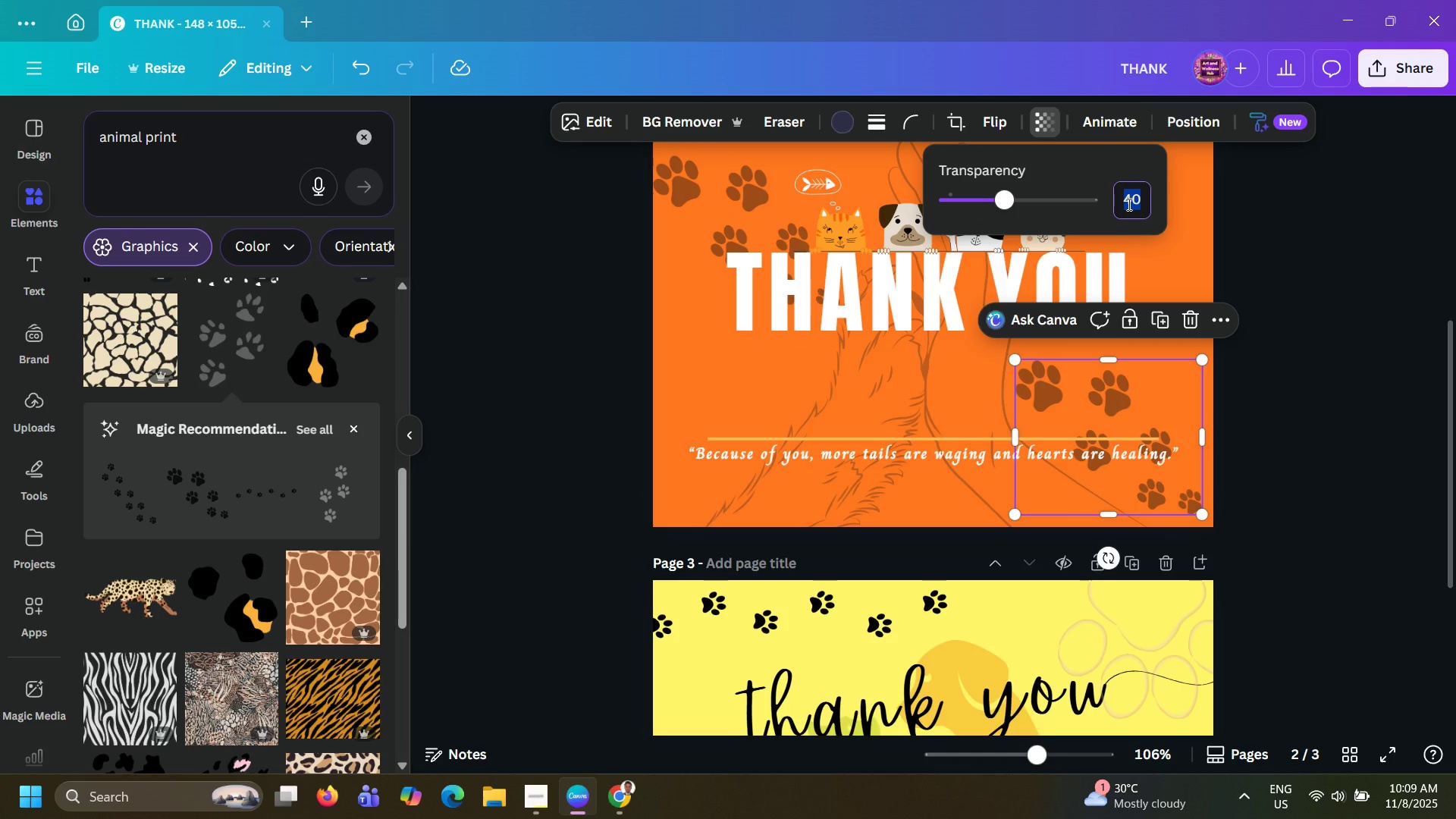 
key(Numpad3)
 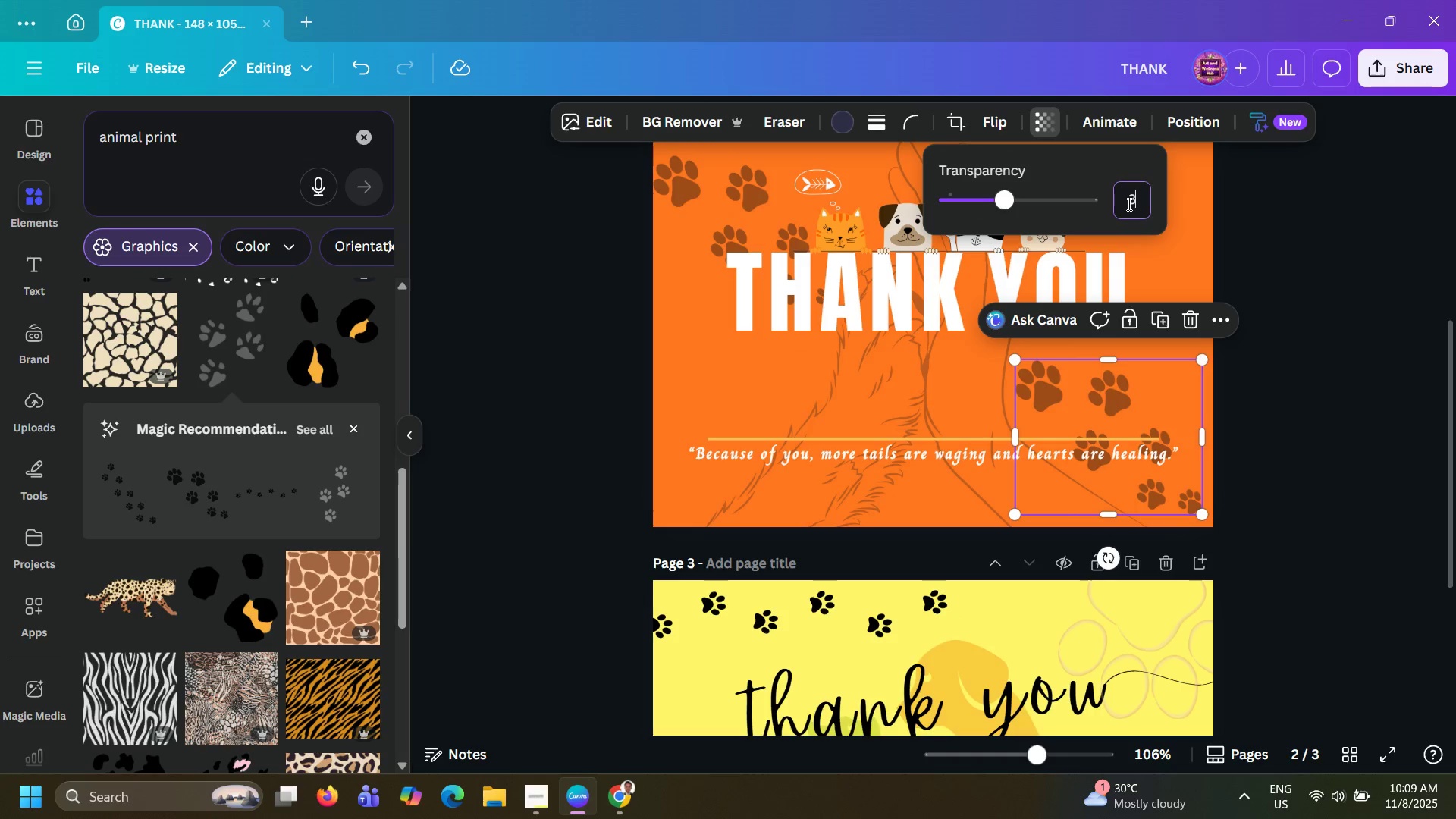 
key(Numpad0)
 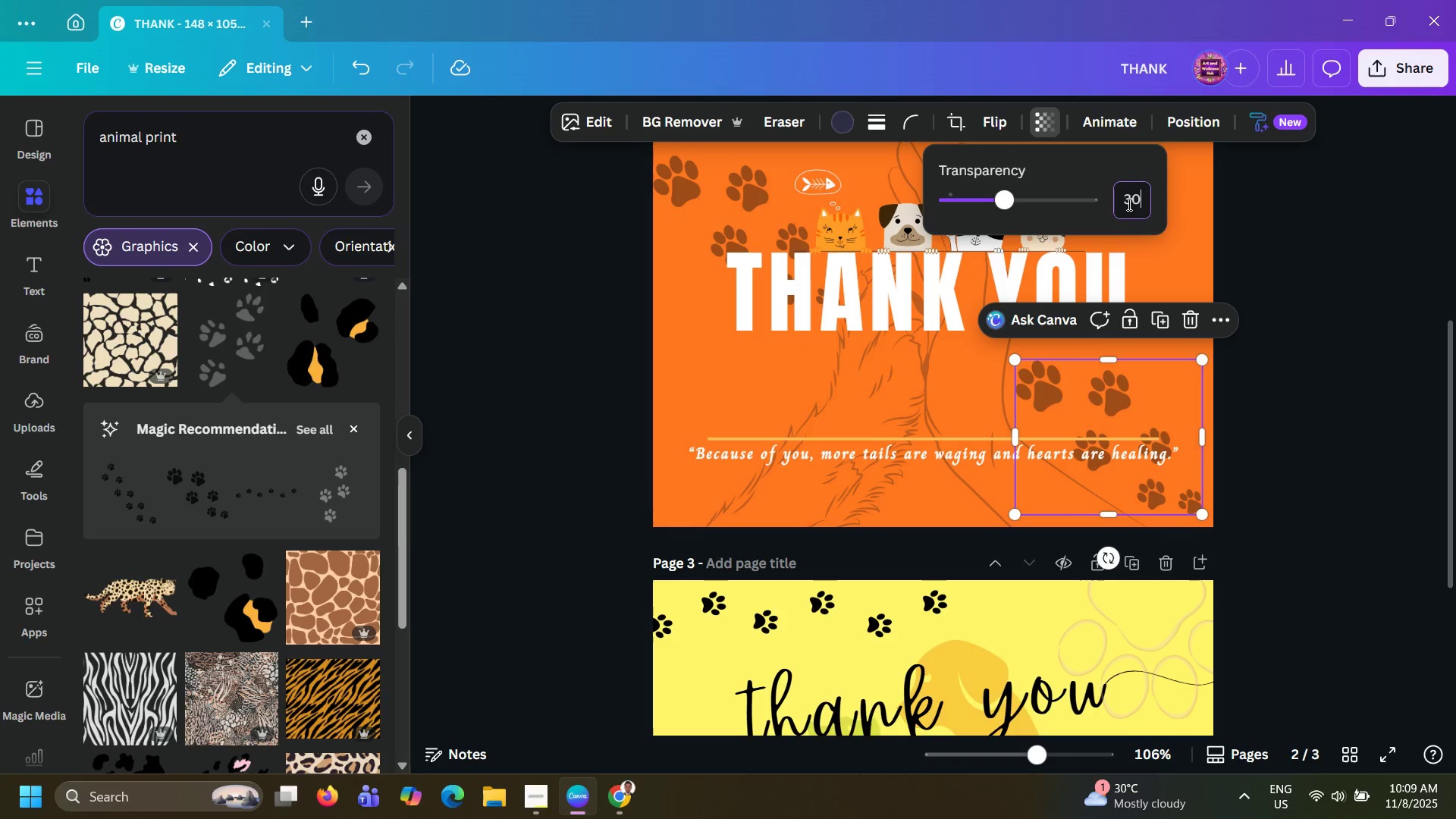 
key(NumpadEnter)
 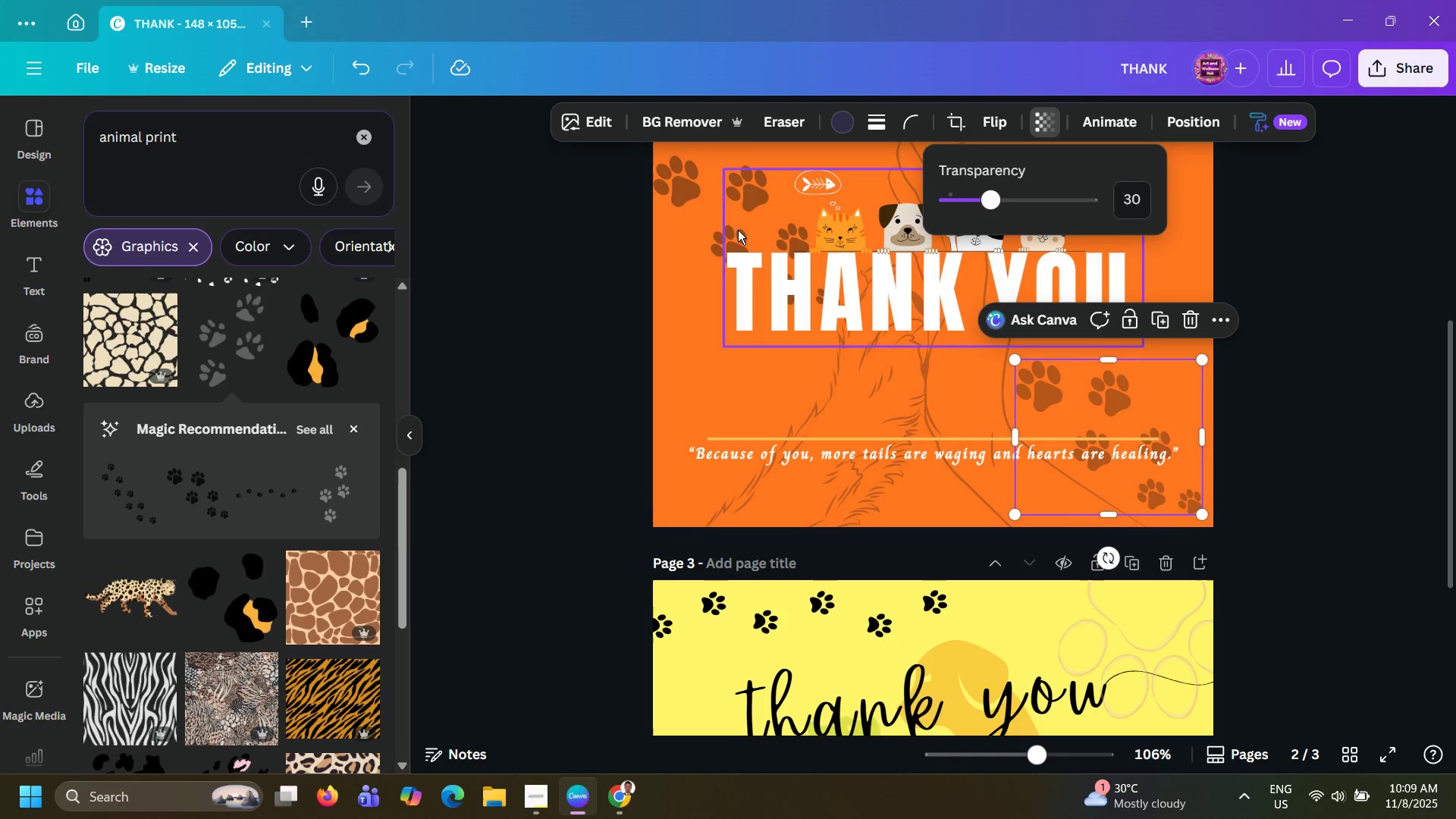 
left_click([705, 187])
 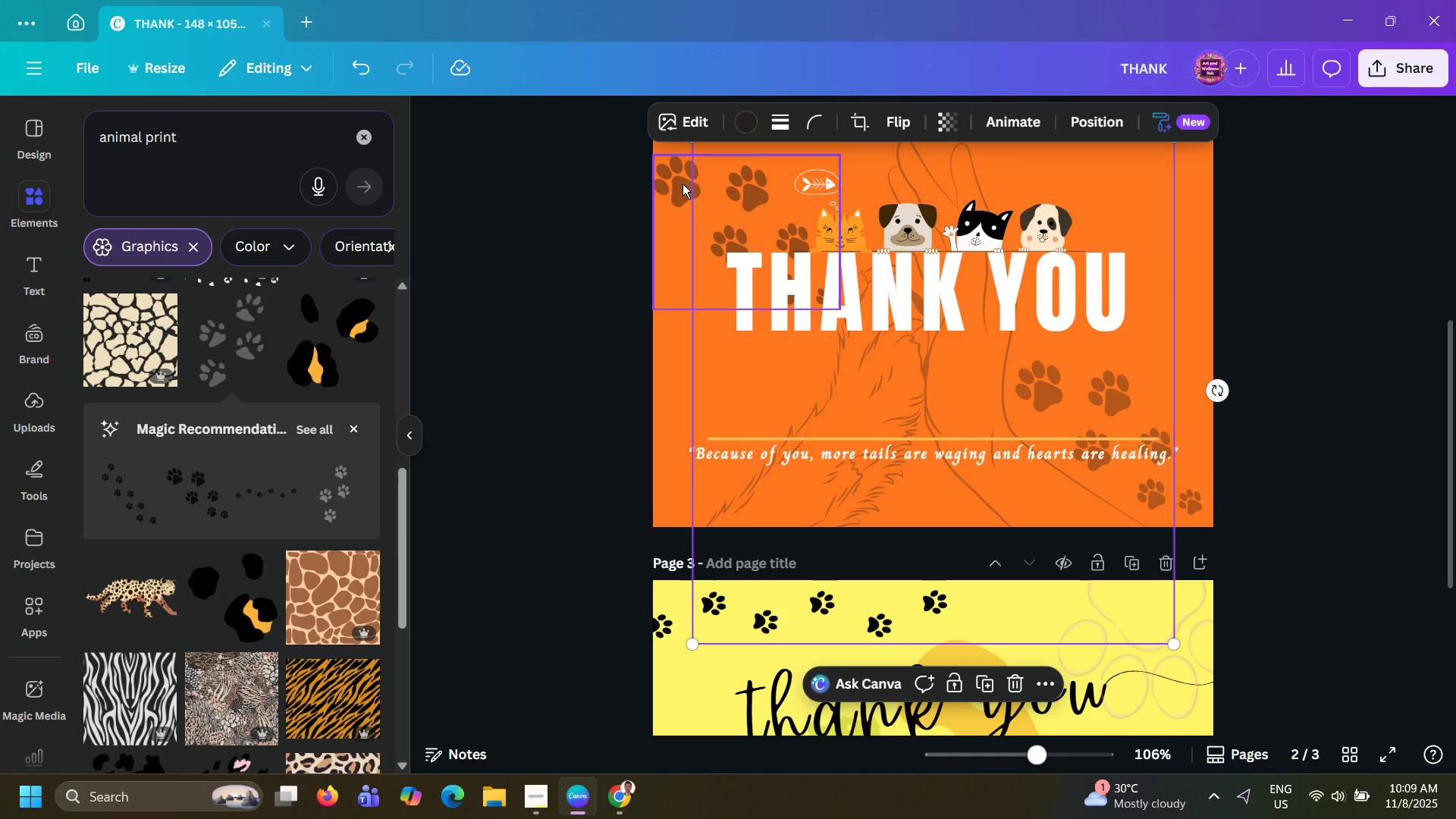 
left_click([670, 180])
 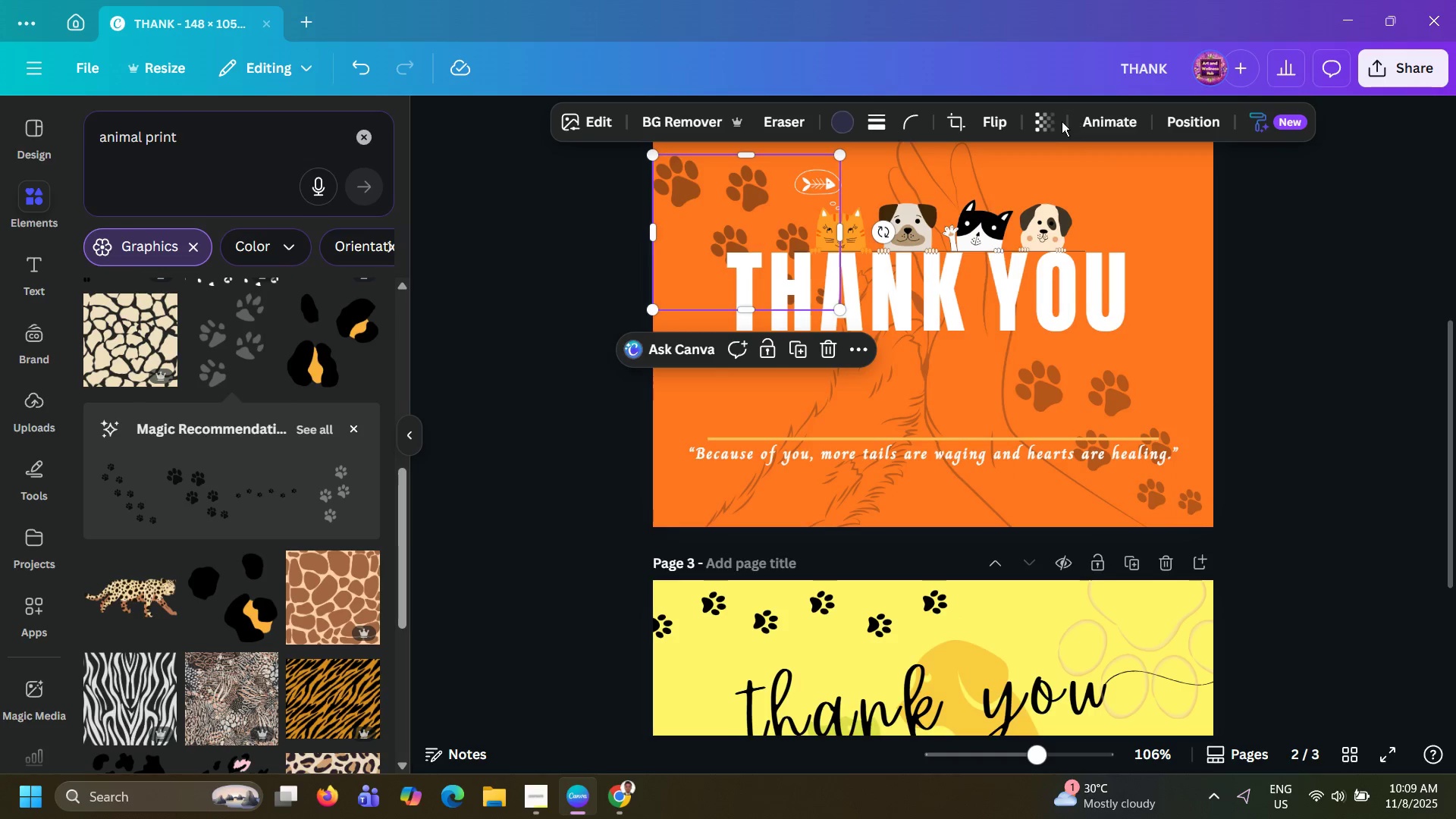 
left_click([1059, 124])
 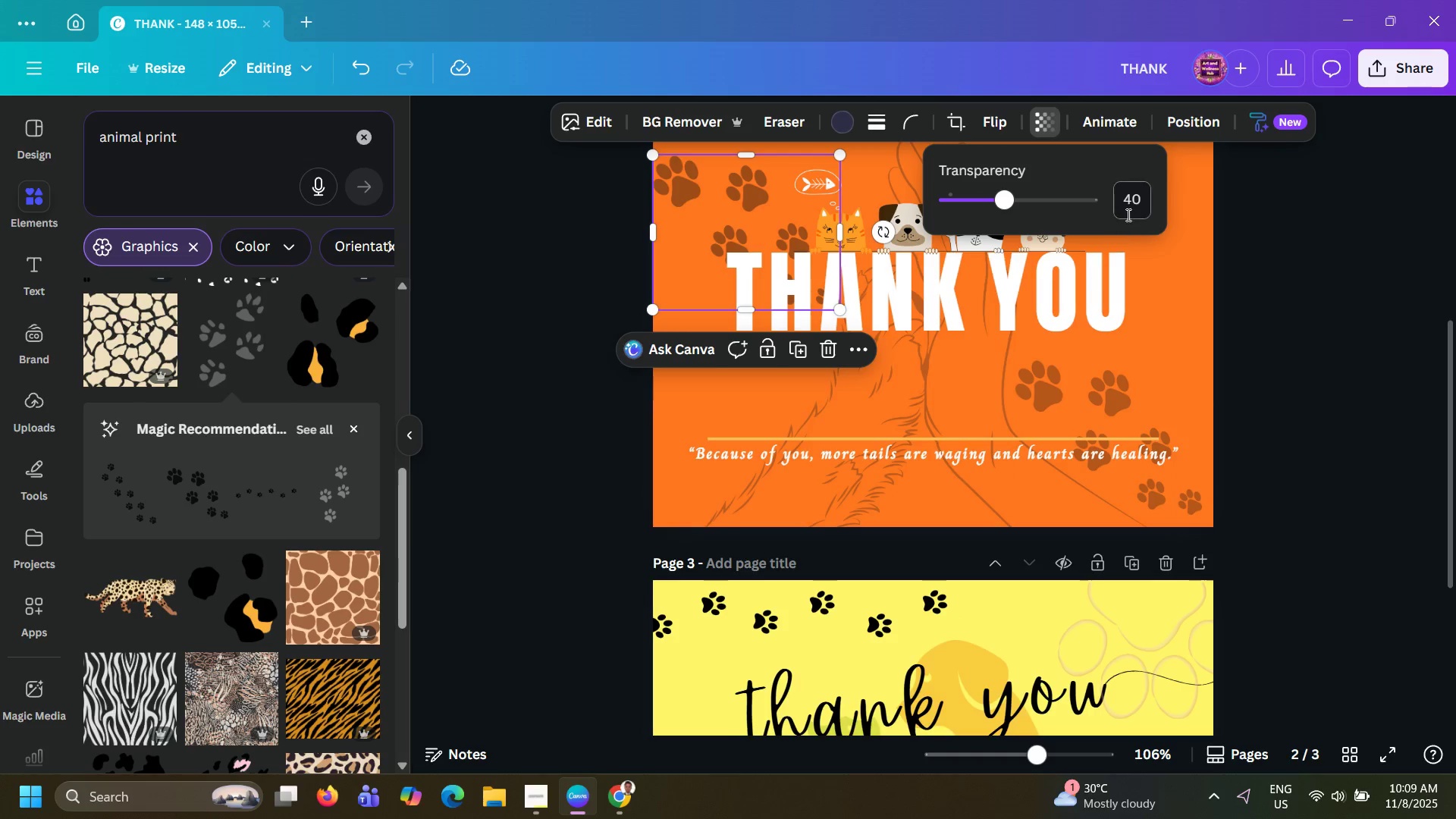 
left_click([1144, 199])
 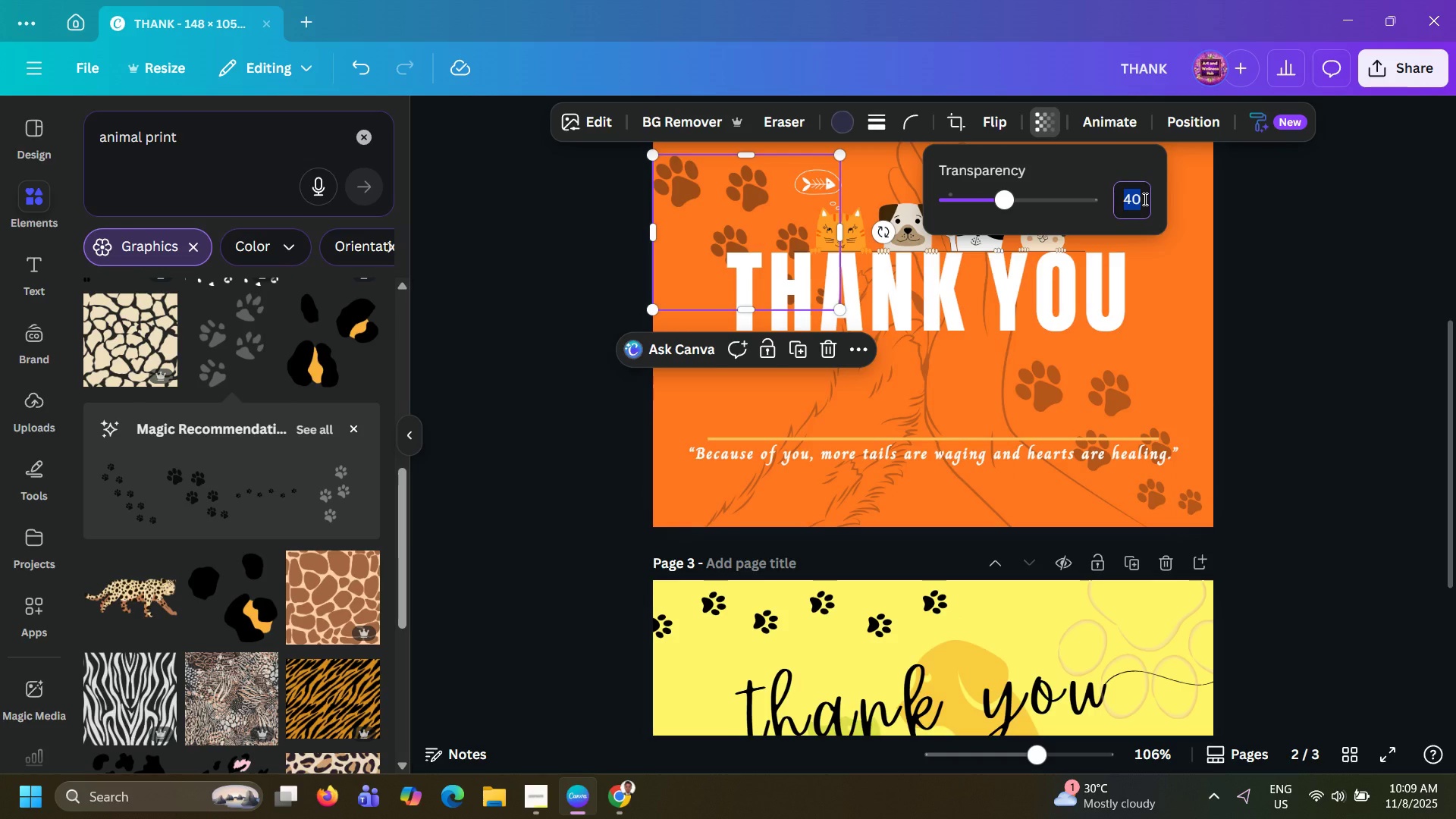 
key(Numpad3)
 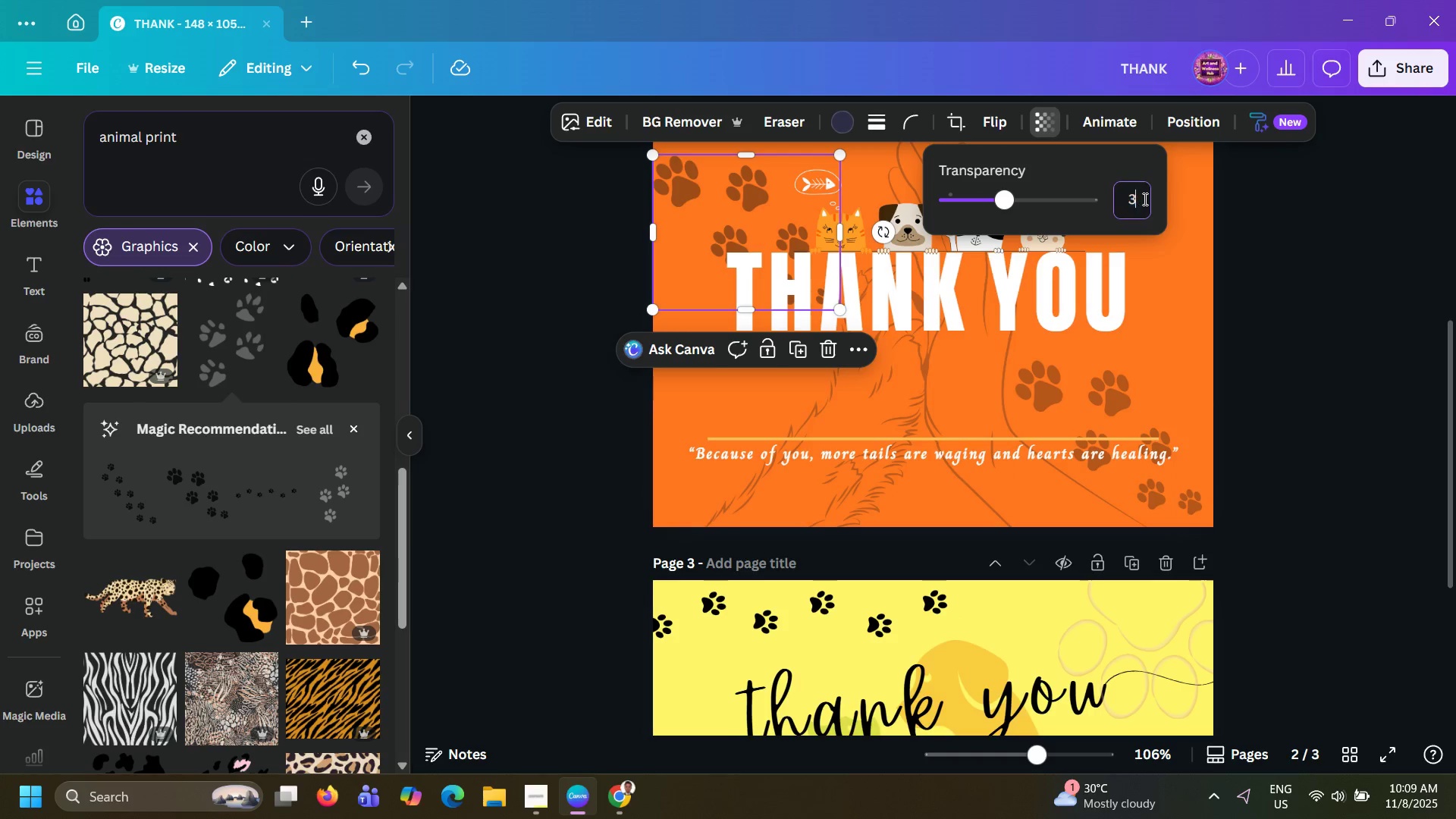 
key(Numpad0)
 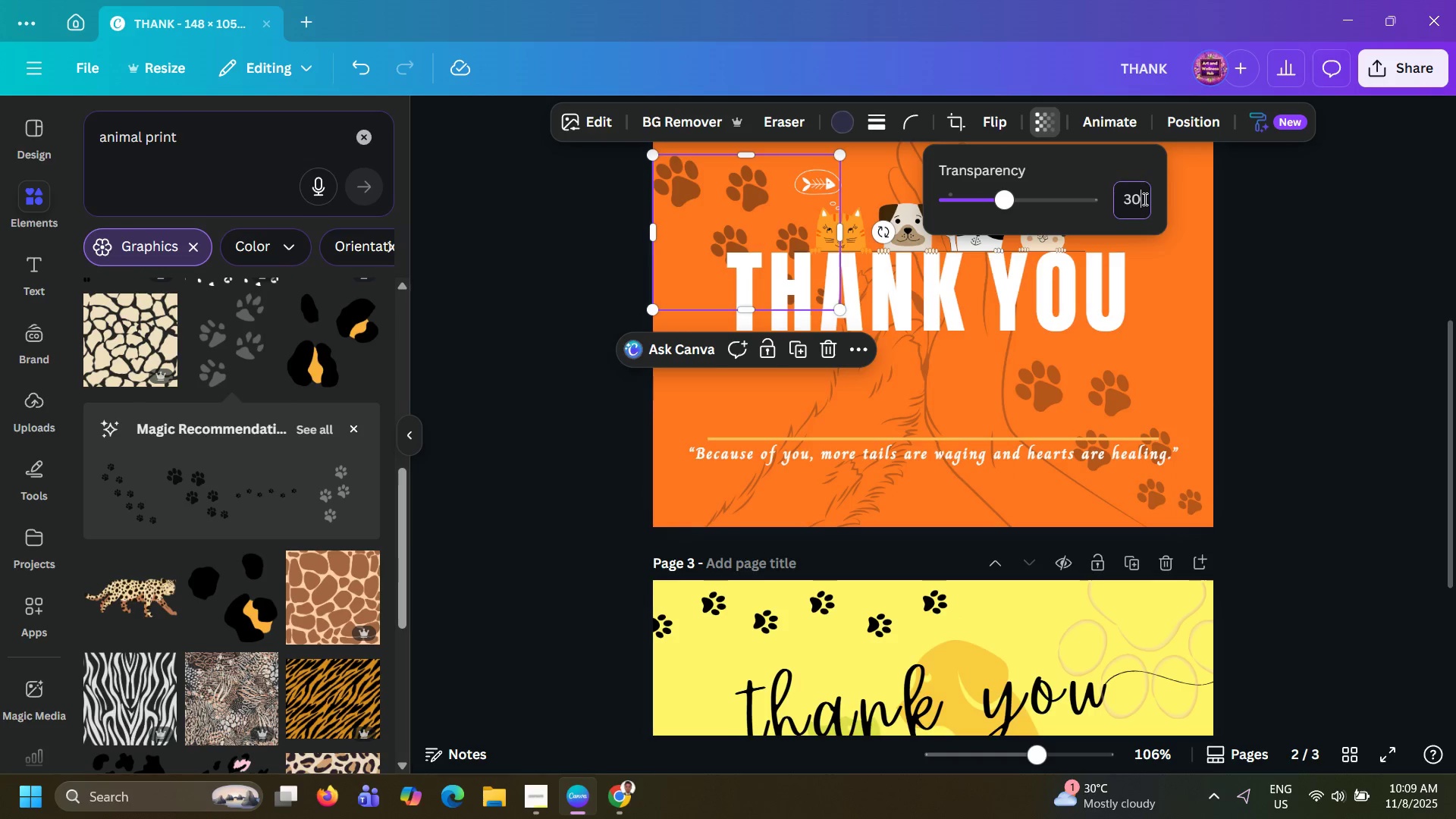 
key(NumpadEnter)
 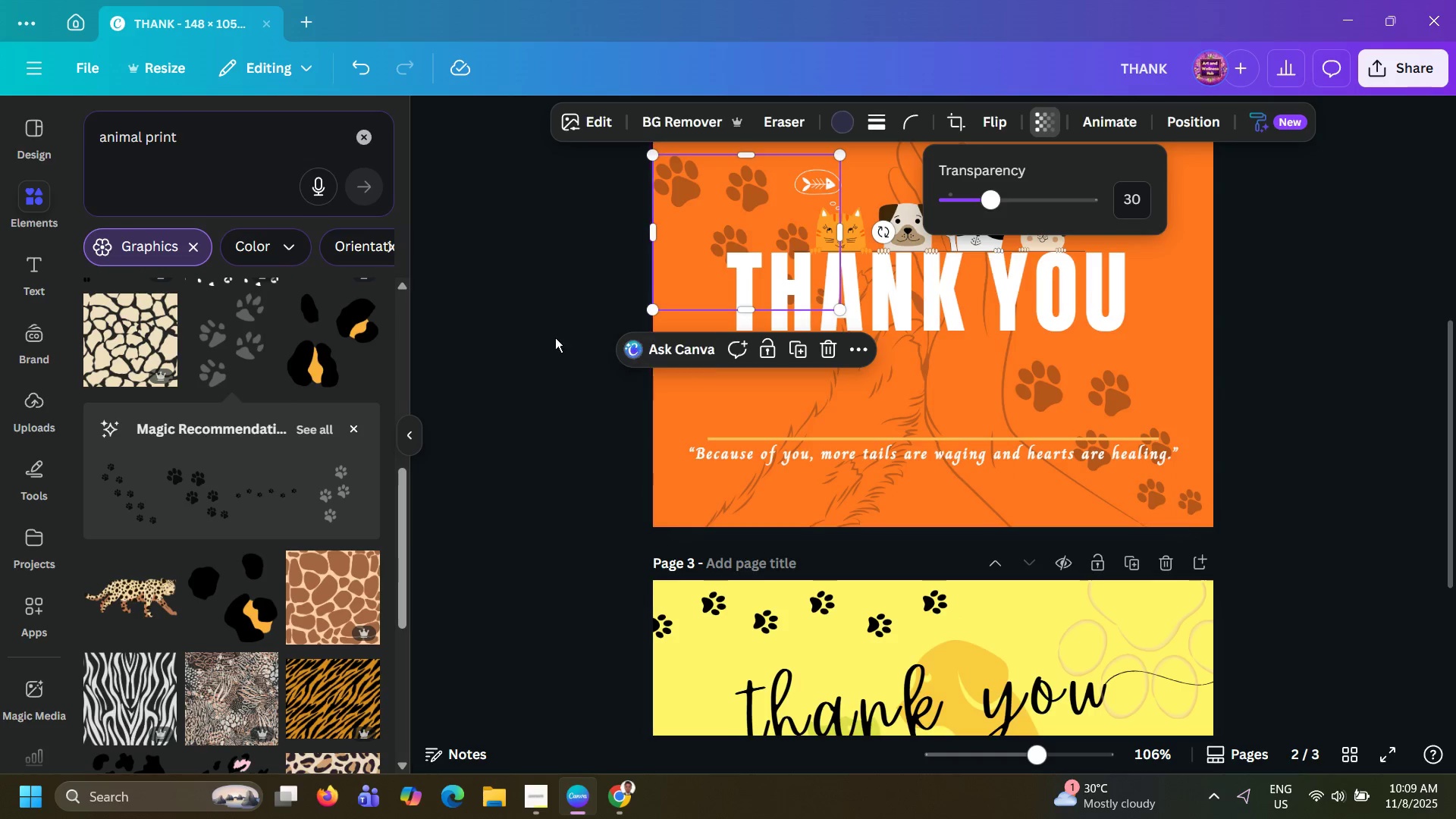 
double_click([549, 334])
 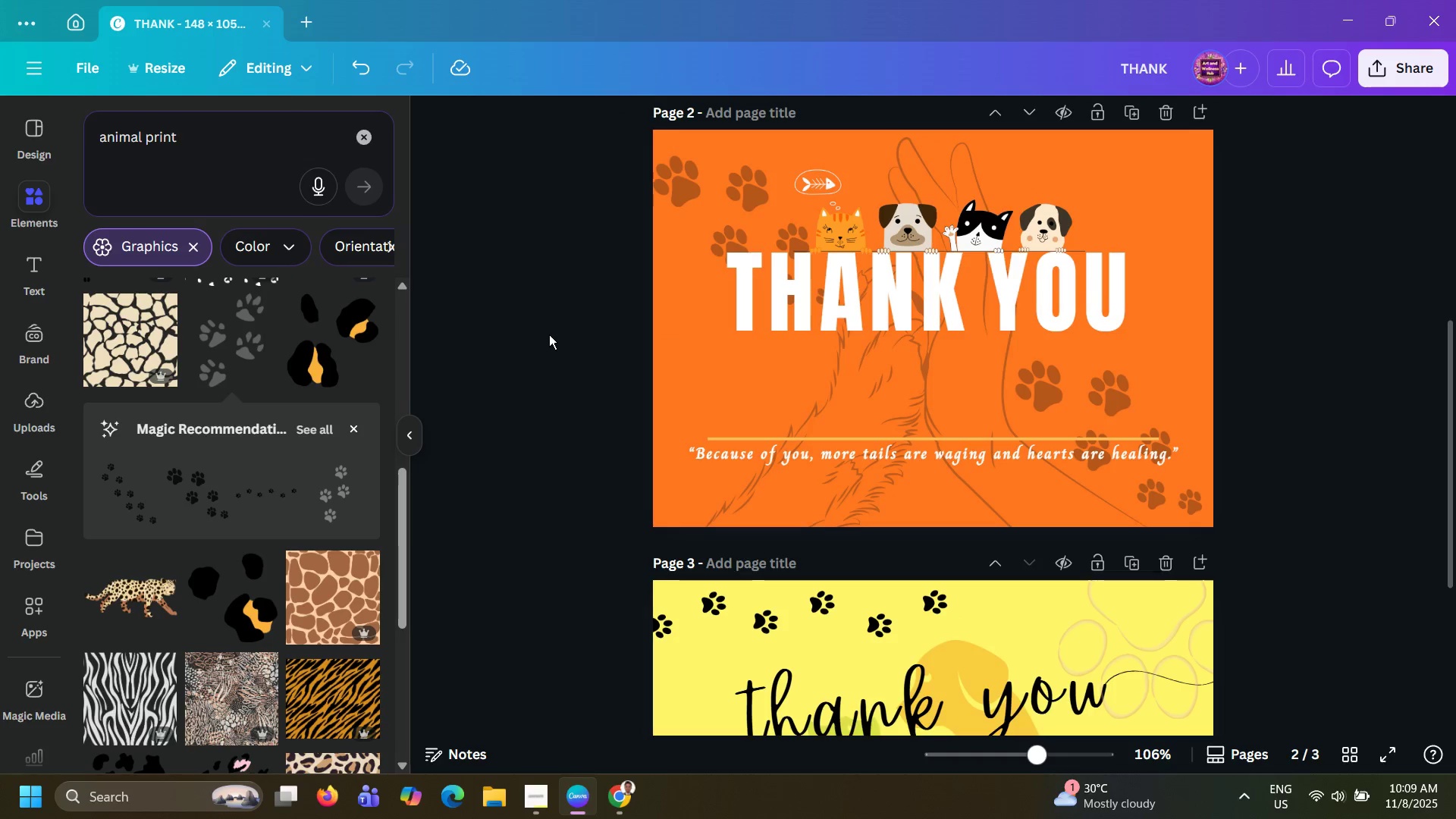 
triple_click([549, 334])
 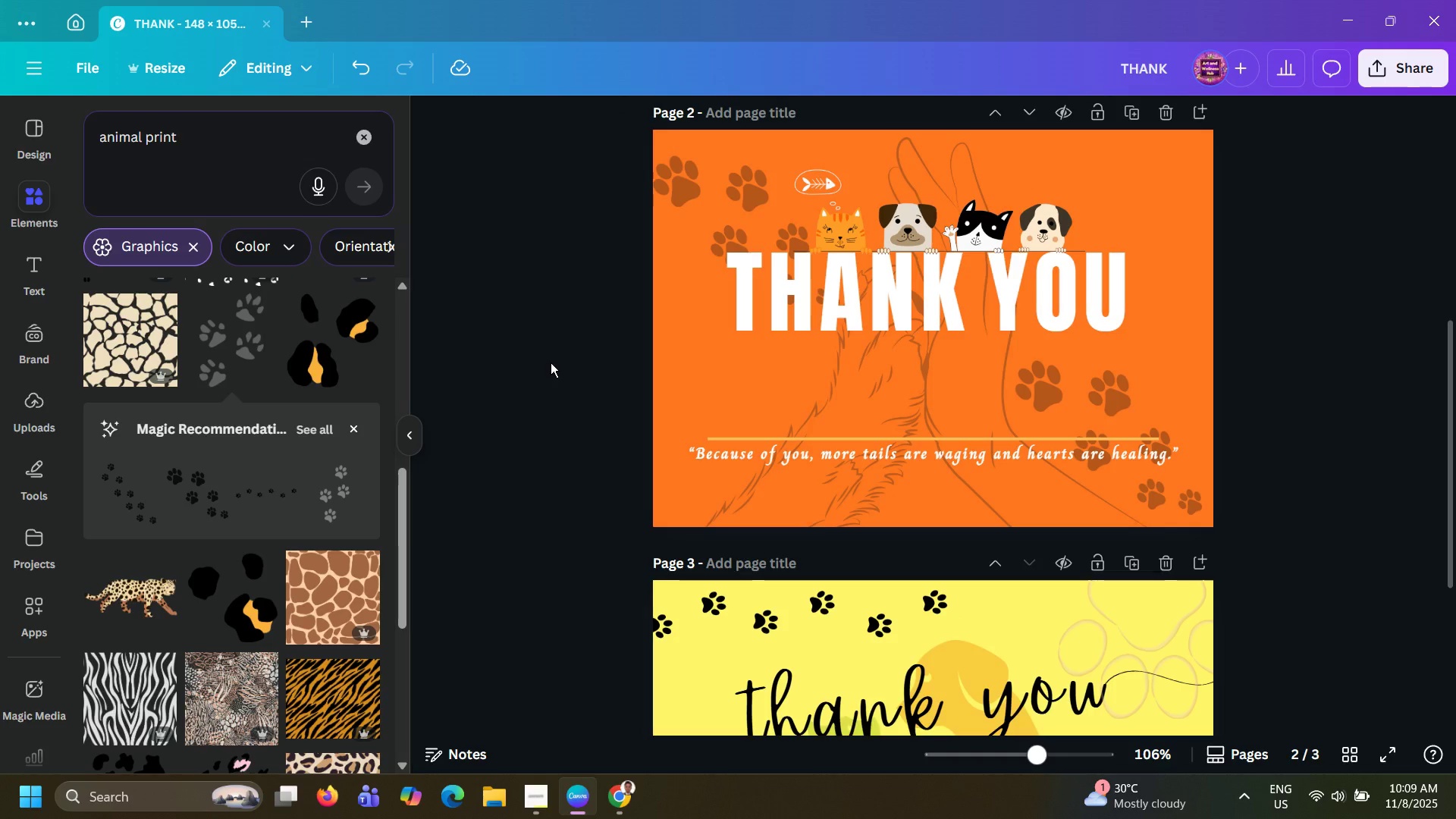 
wait(10.94)
 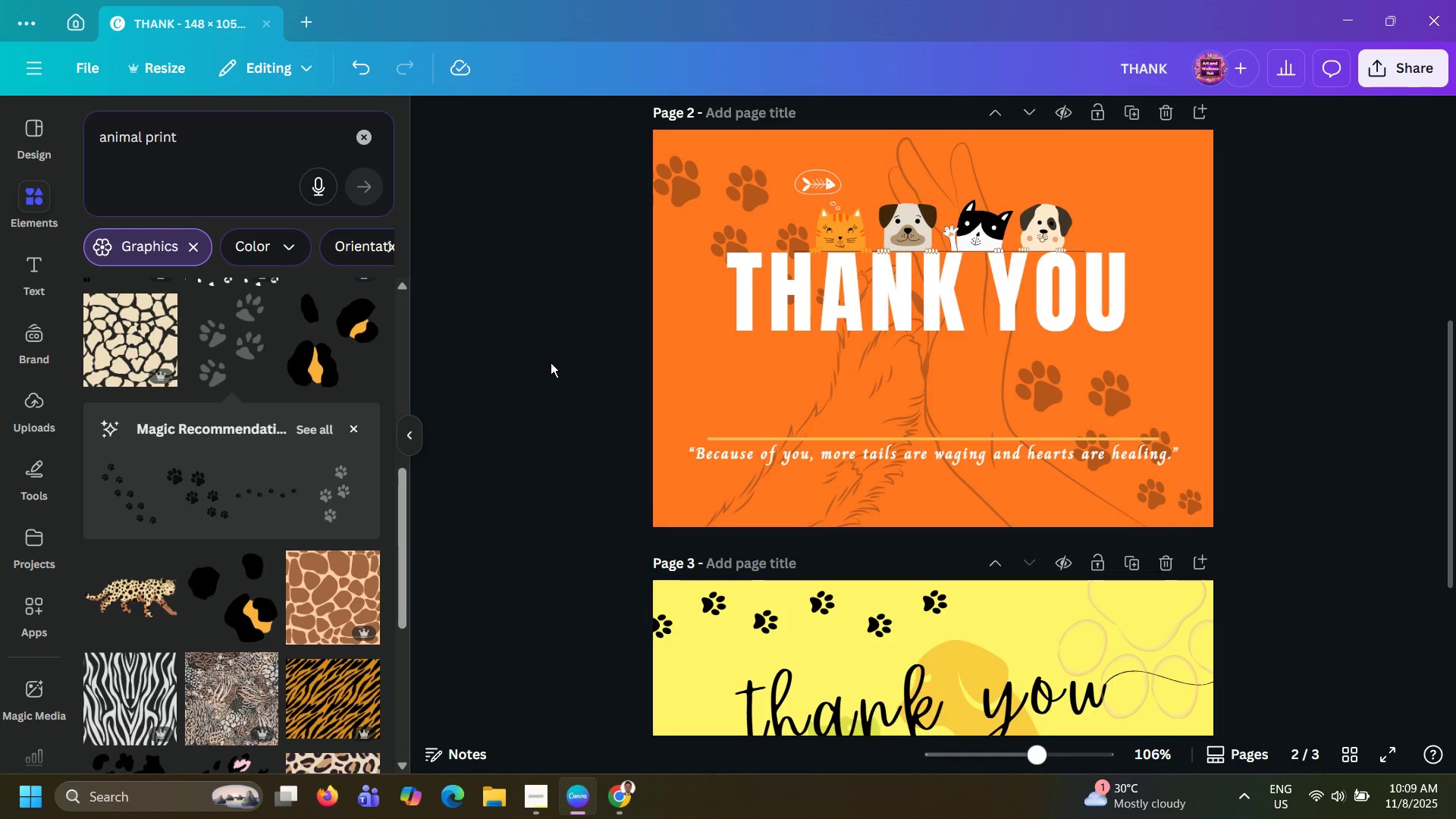 
left_click([1391, 71])
 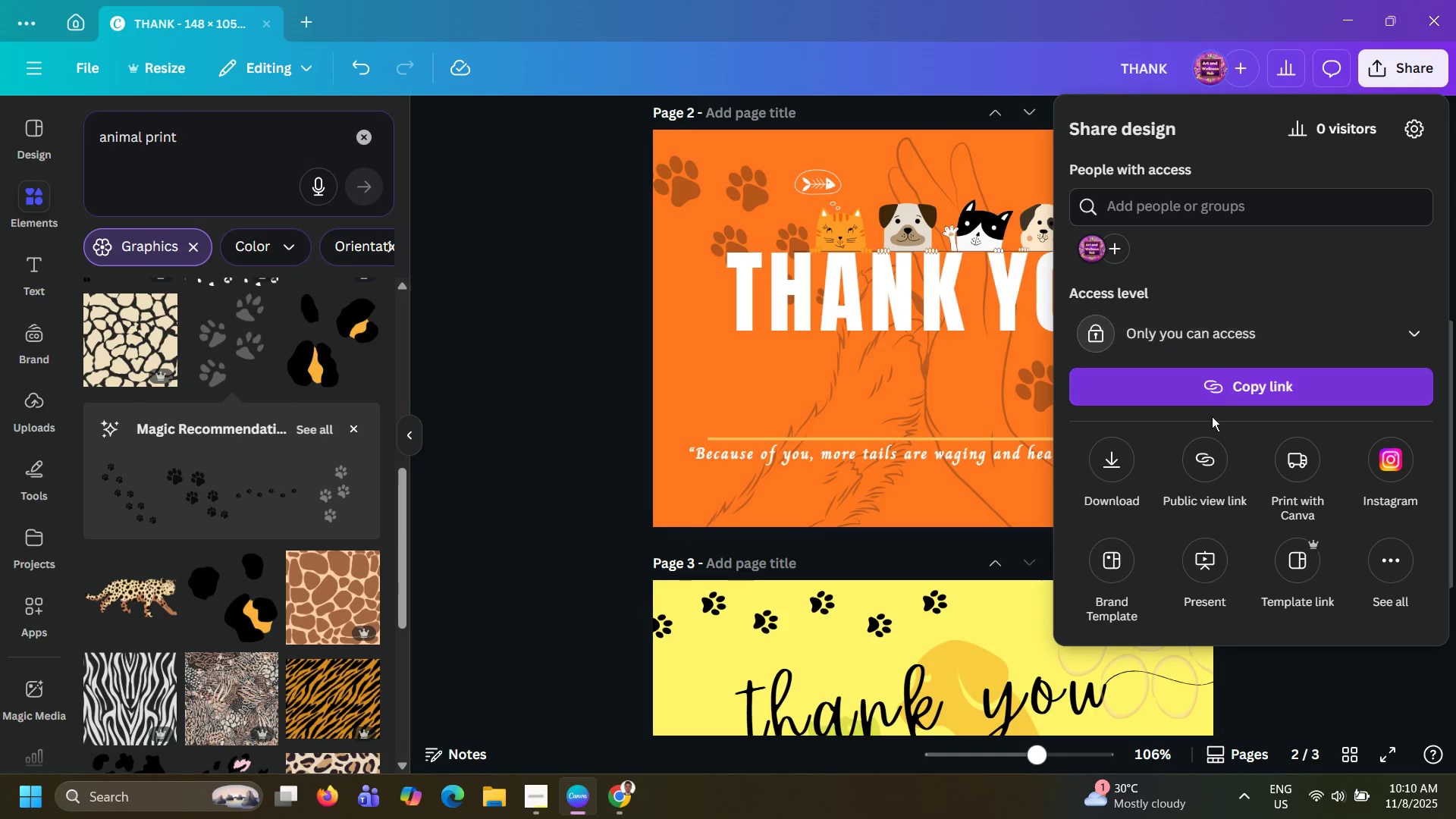 
wait(9.22)
 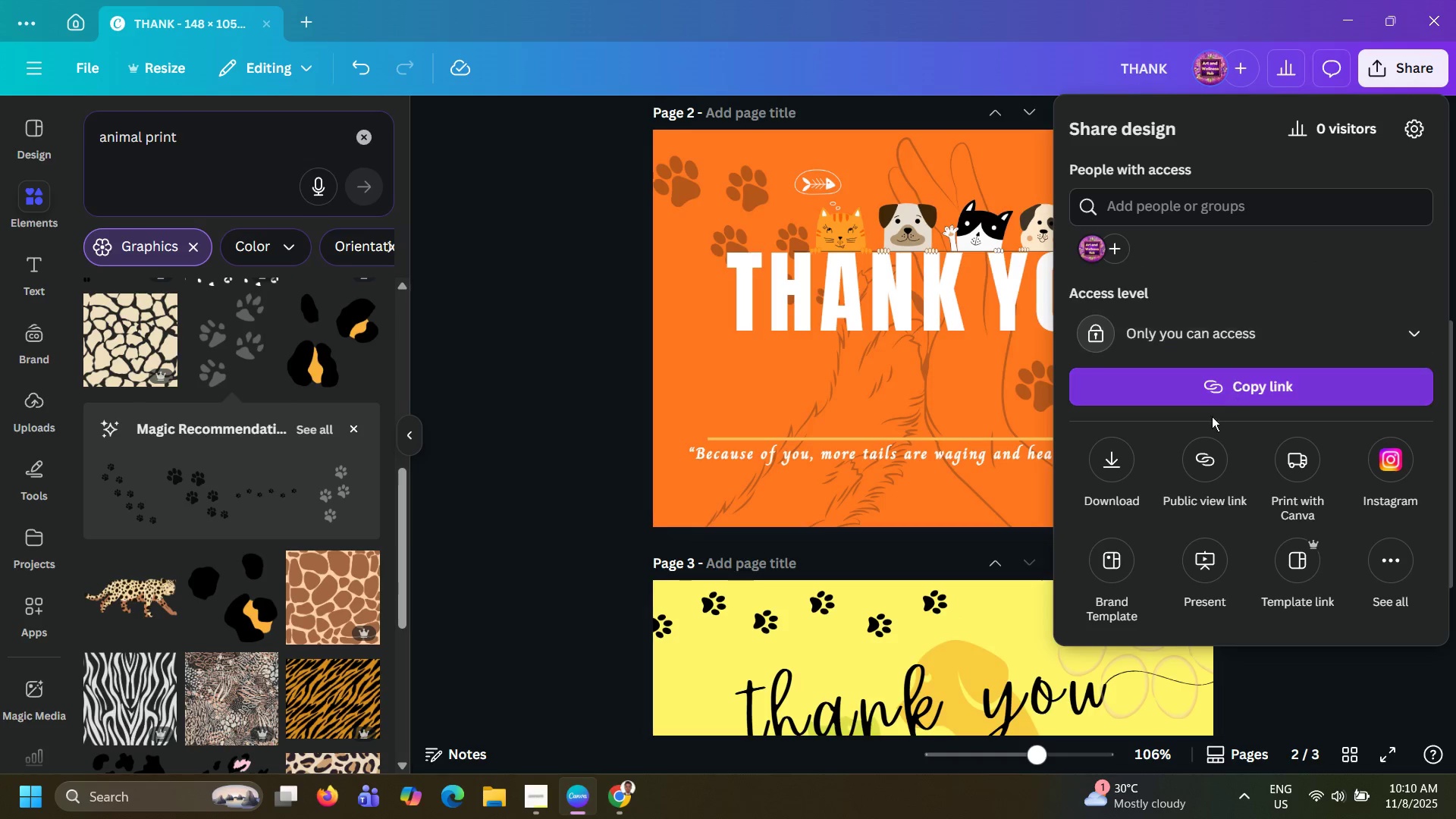 
left_click([1122, 475])
 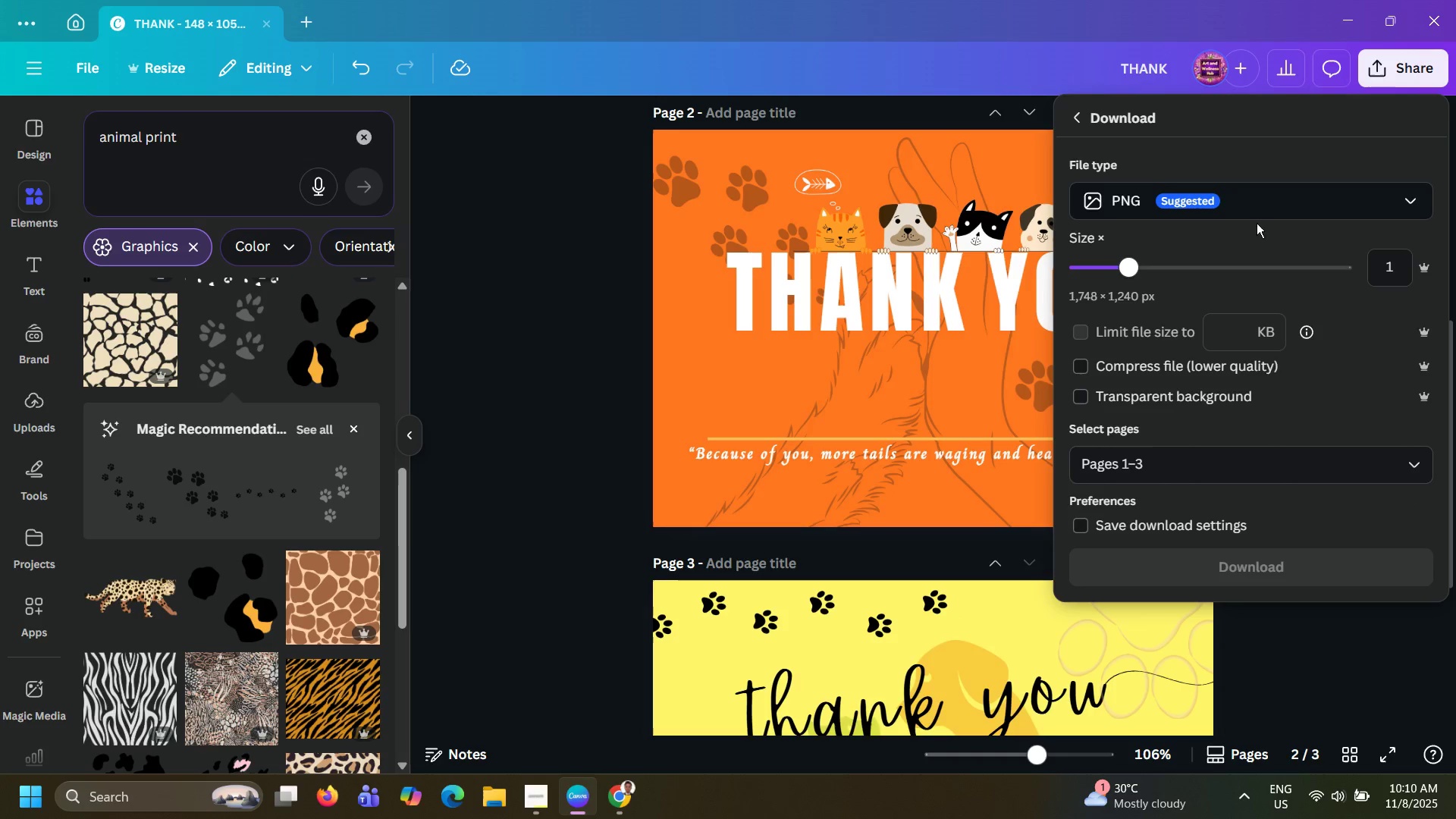 
left_click([1278, 203])
 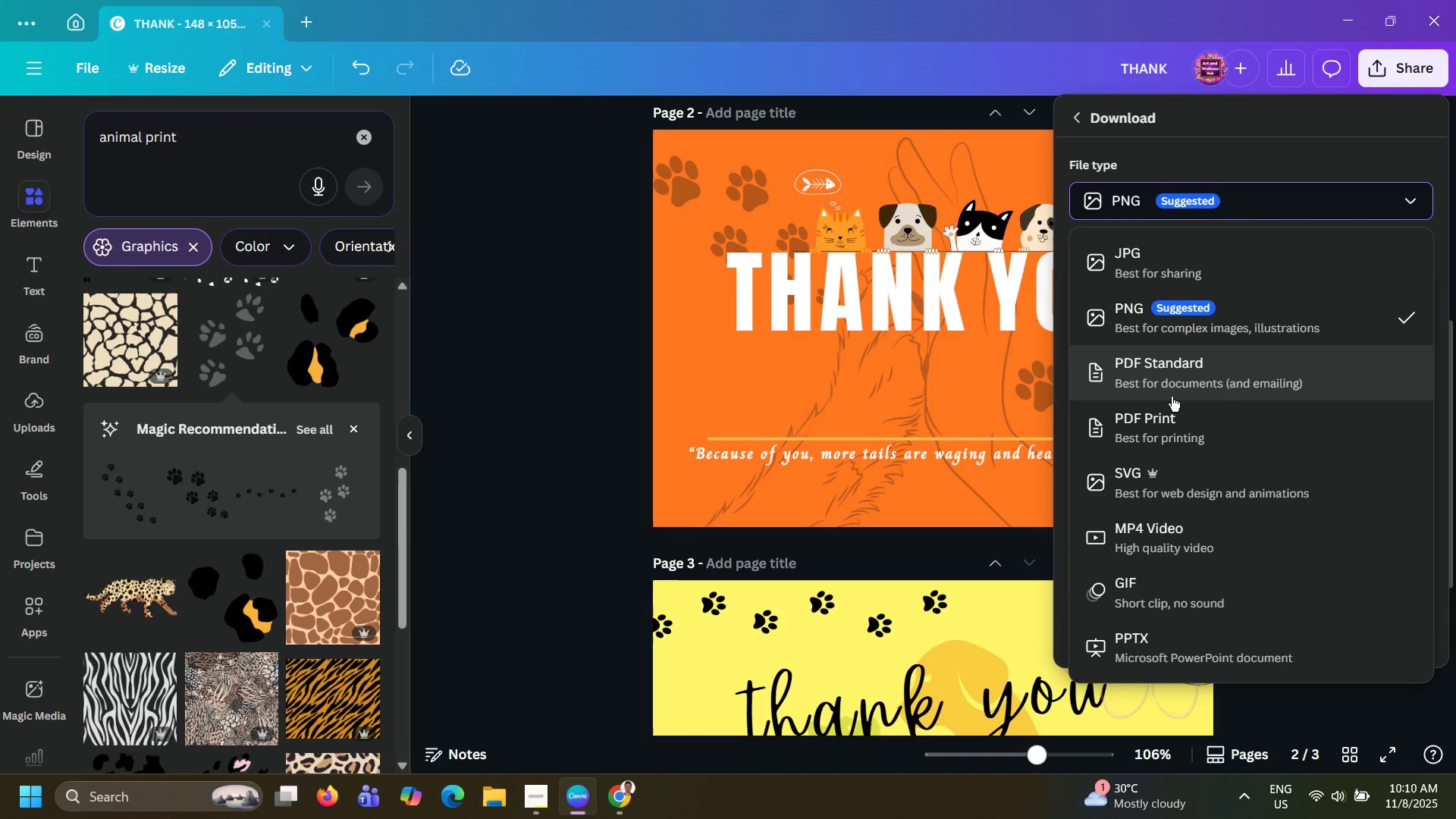 
left_click([1172, 427])
 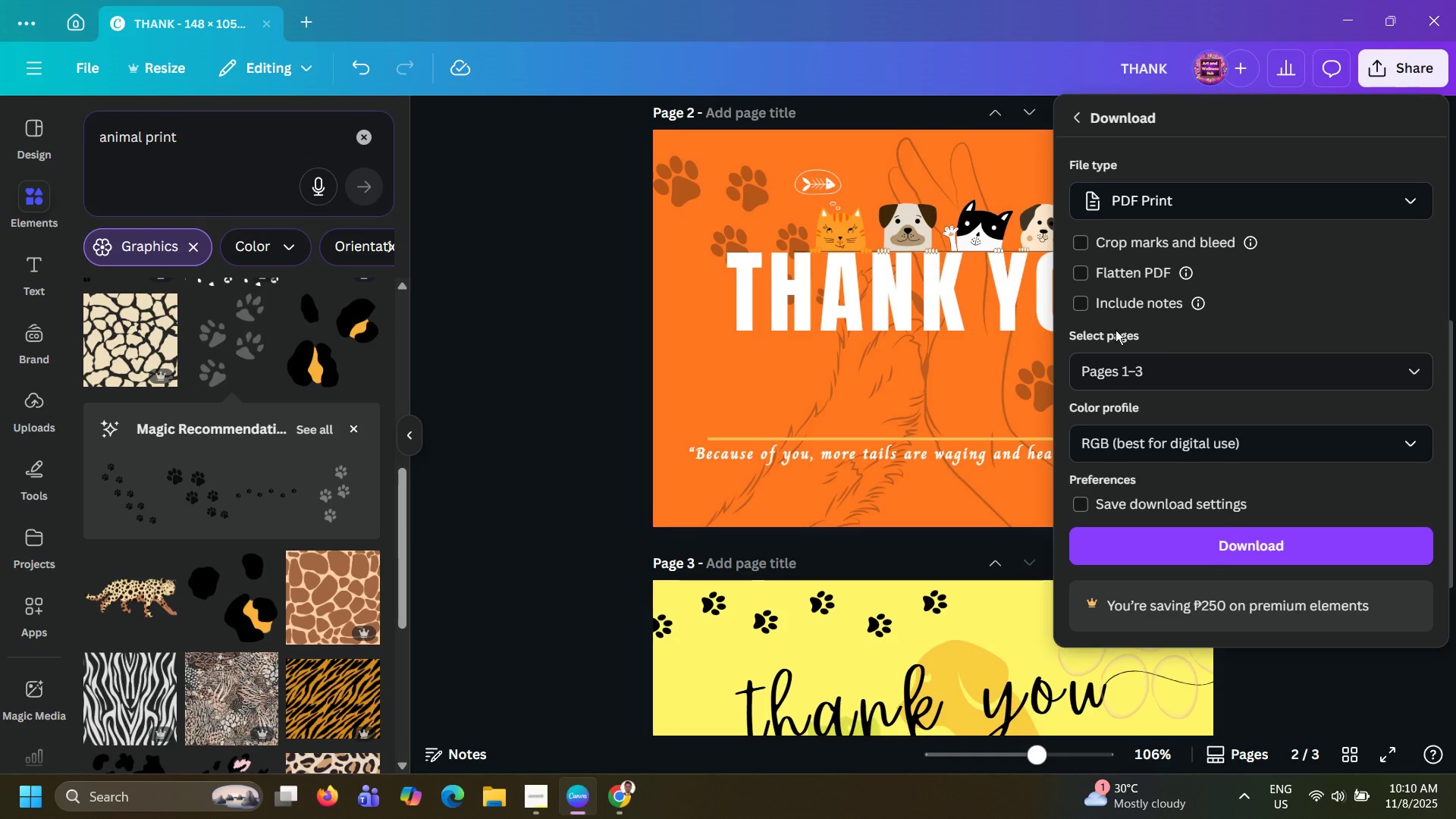 
wait(35.92)
 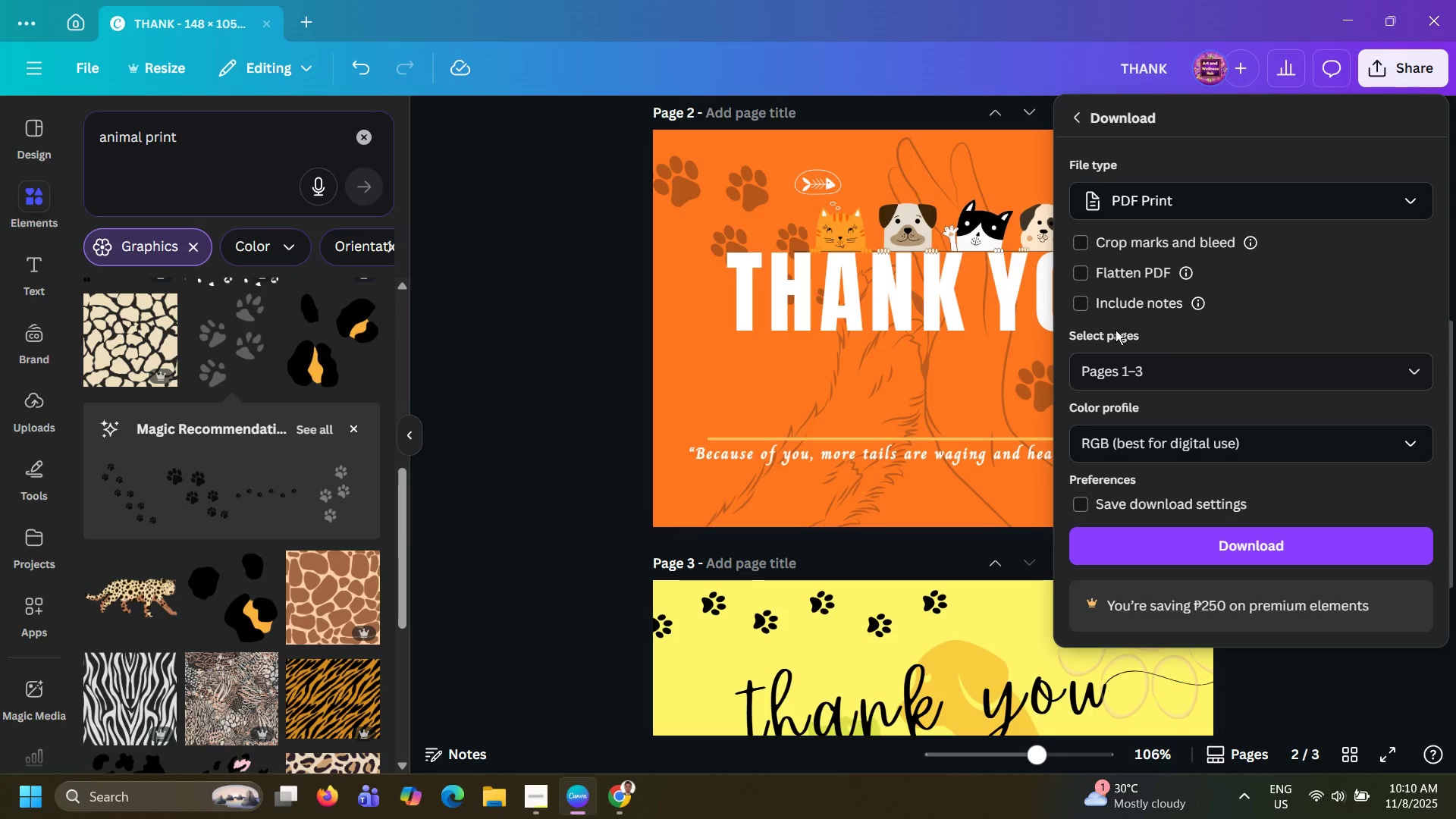 
left_click([1248, 246])
 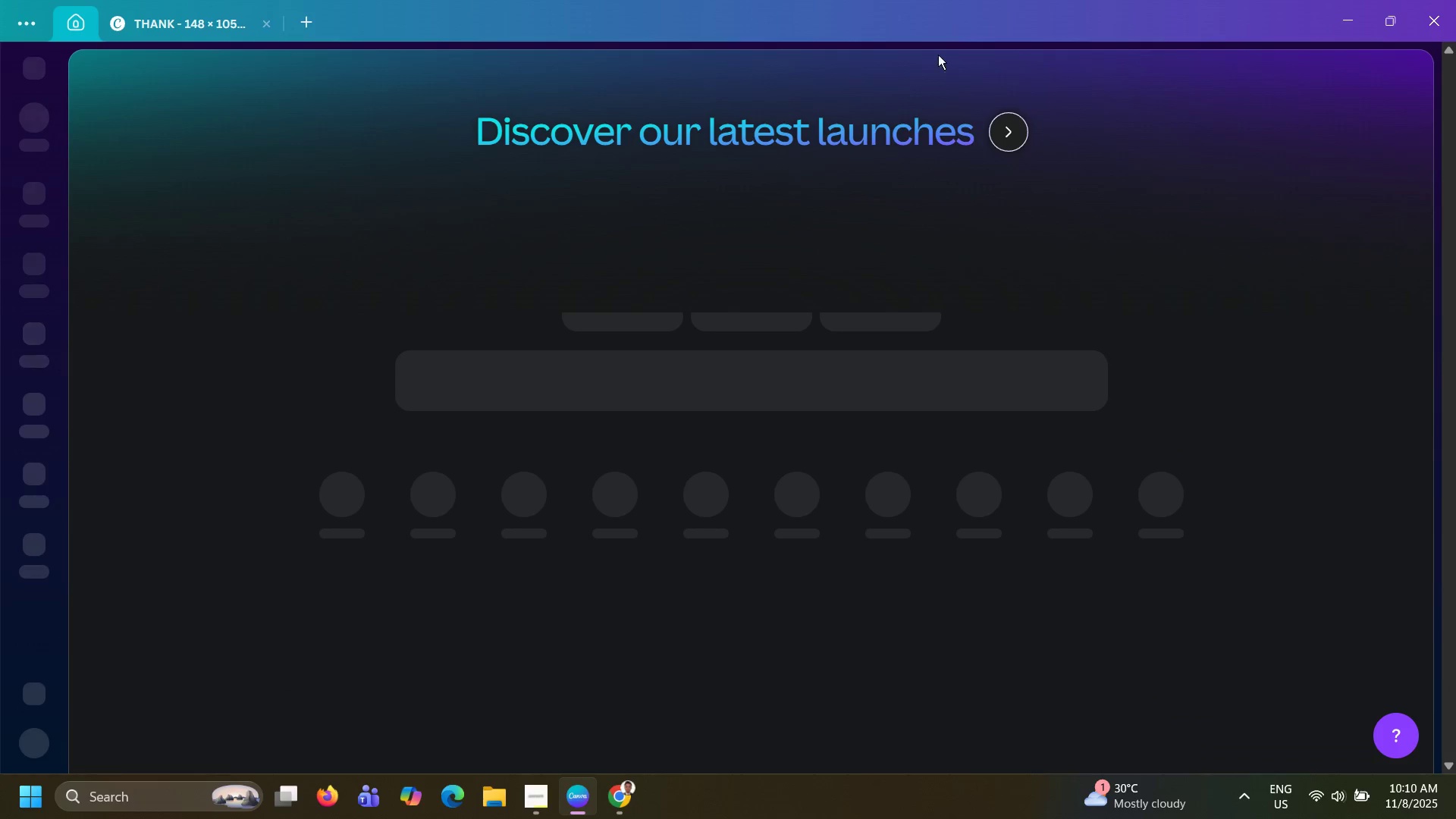 
left_click([130, 11])
 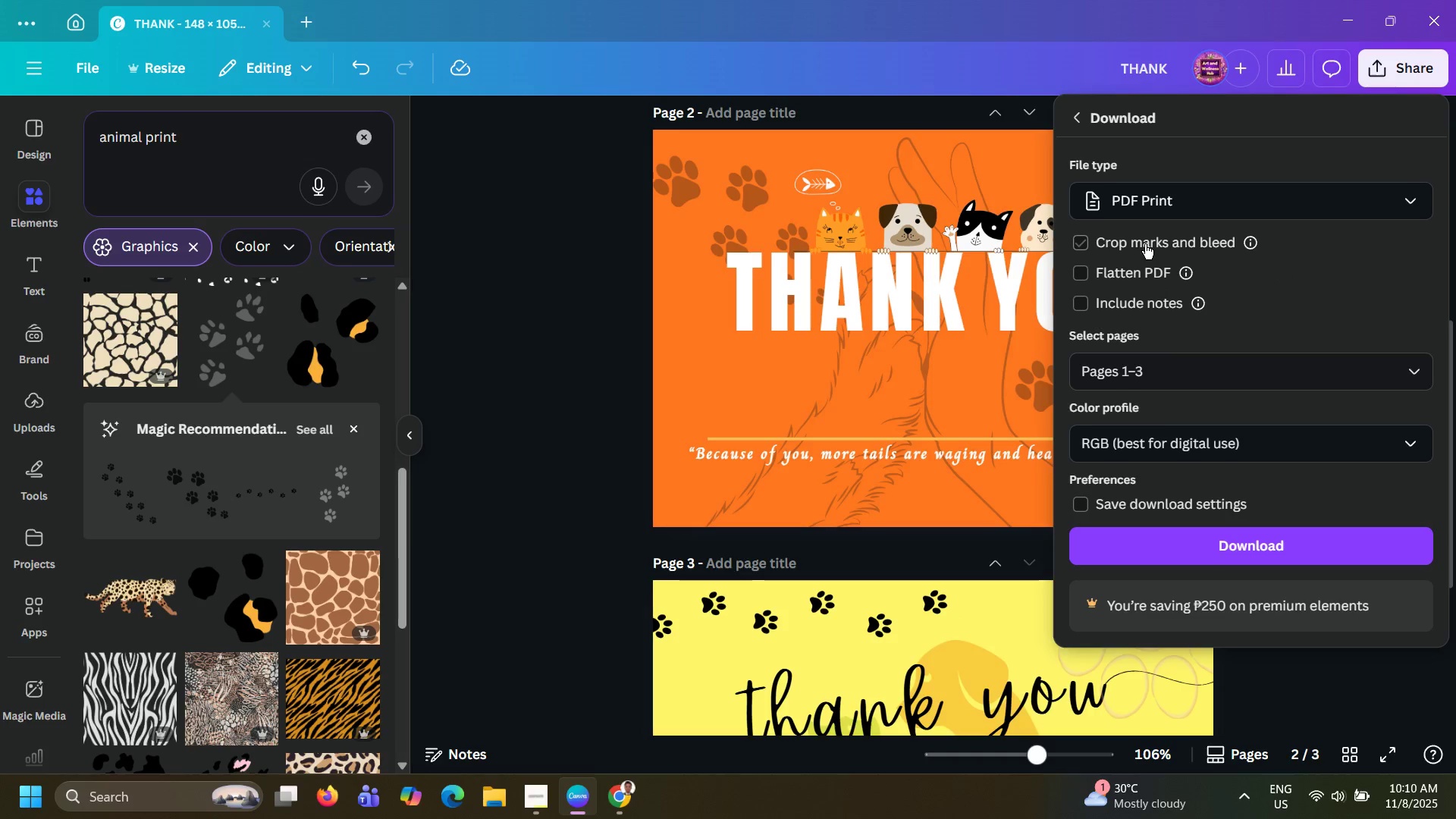 
mouse_move([1226, 240])
 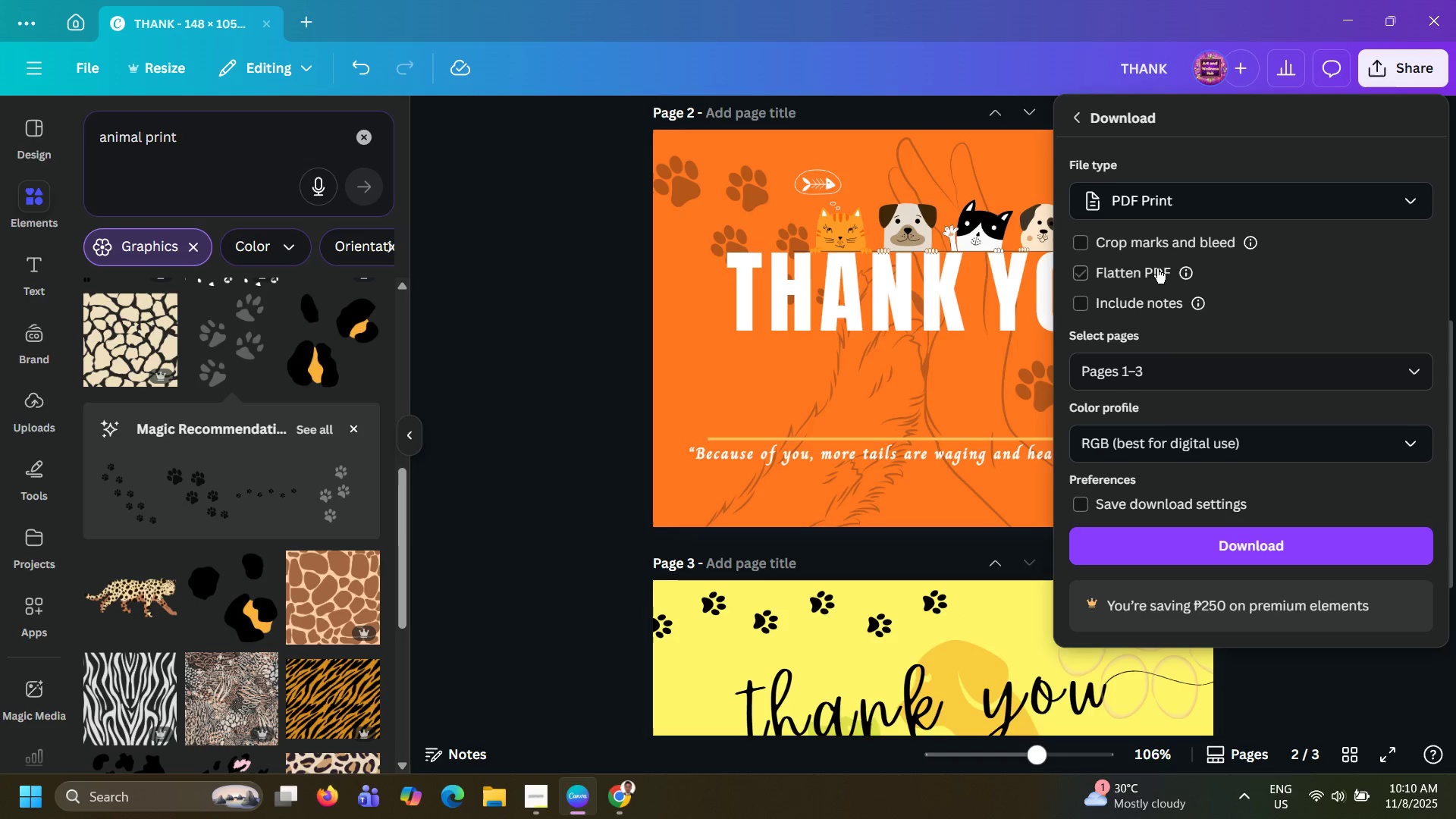 
mouse_move([1227, 243])
 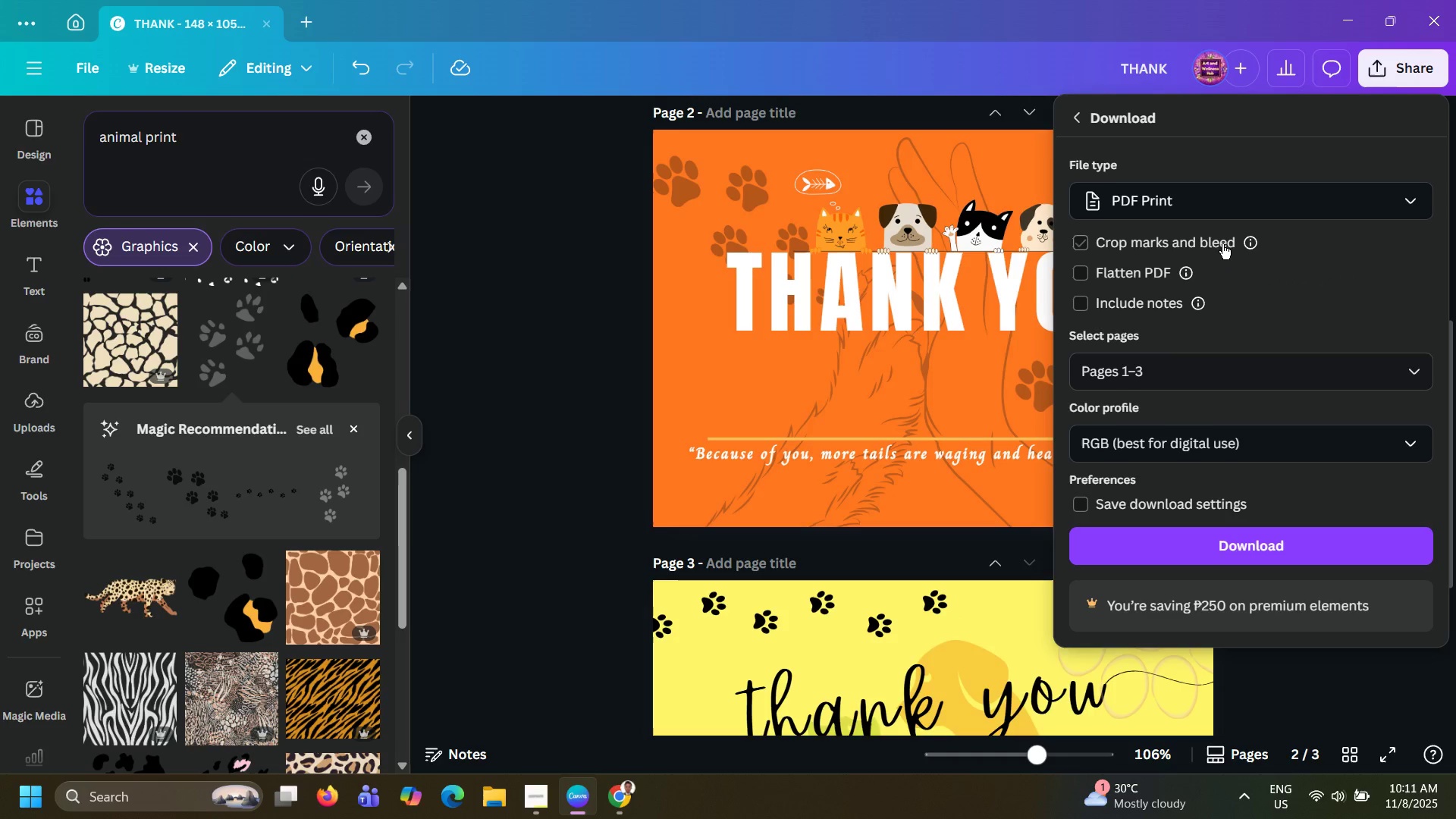 
mouse_move([1244, 244])
 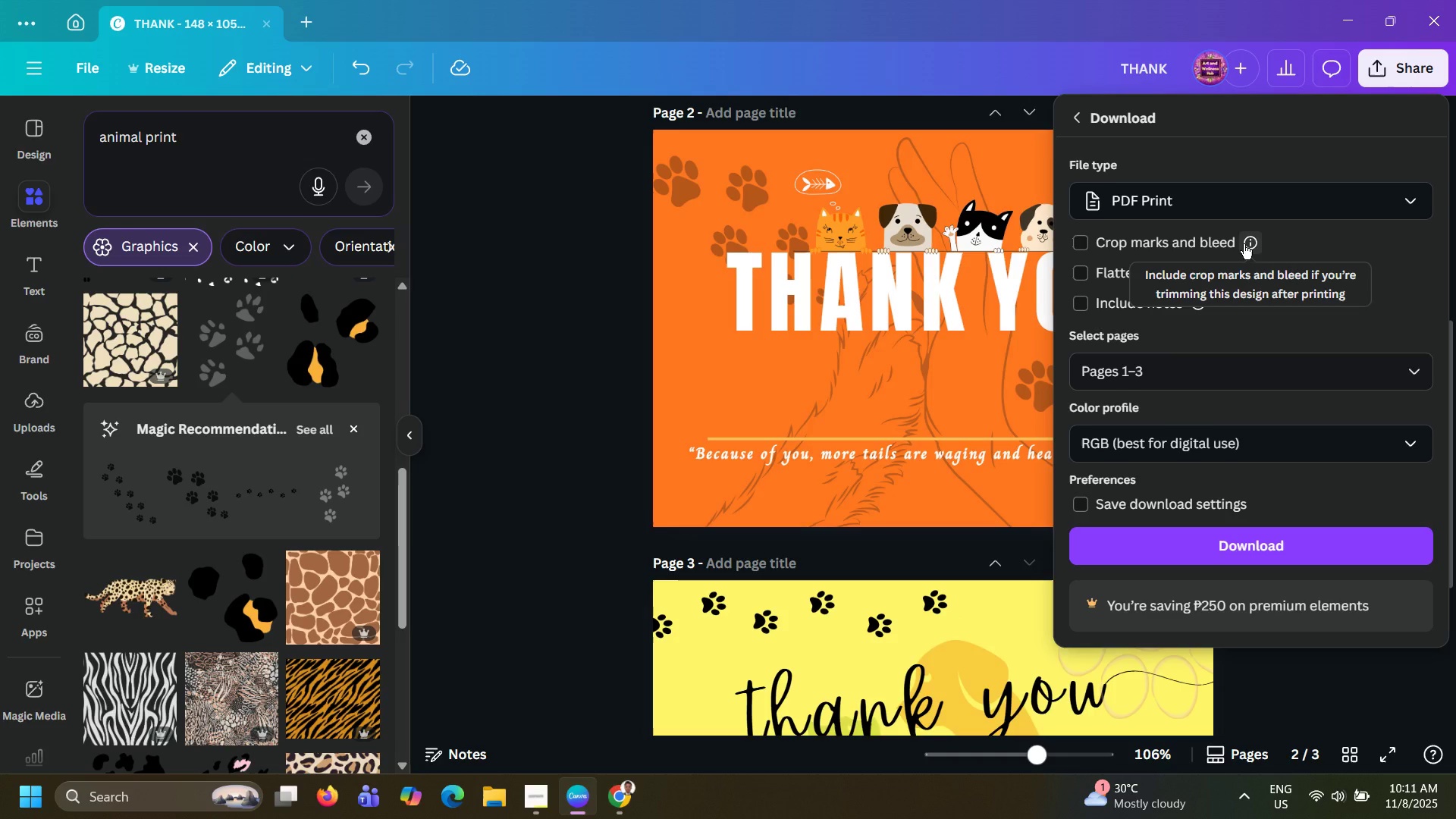 
mouse_move([1222, 246])
 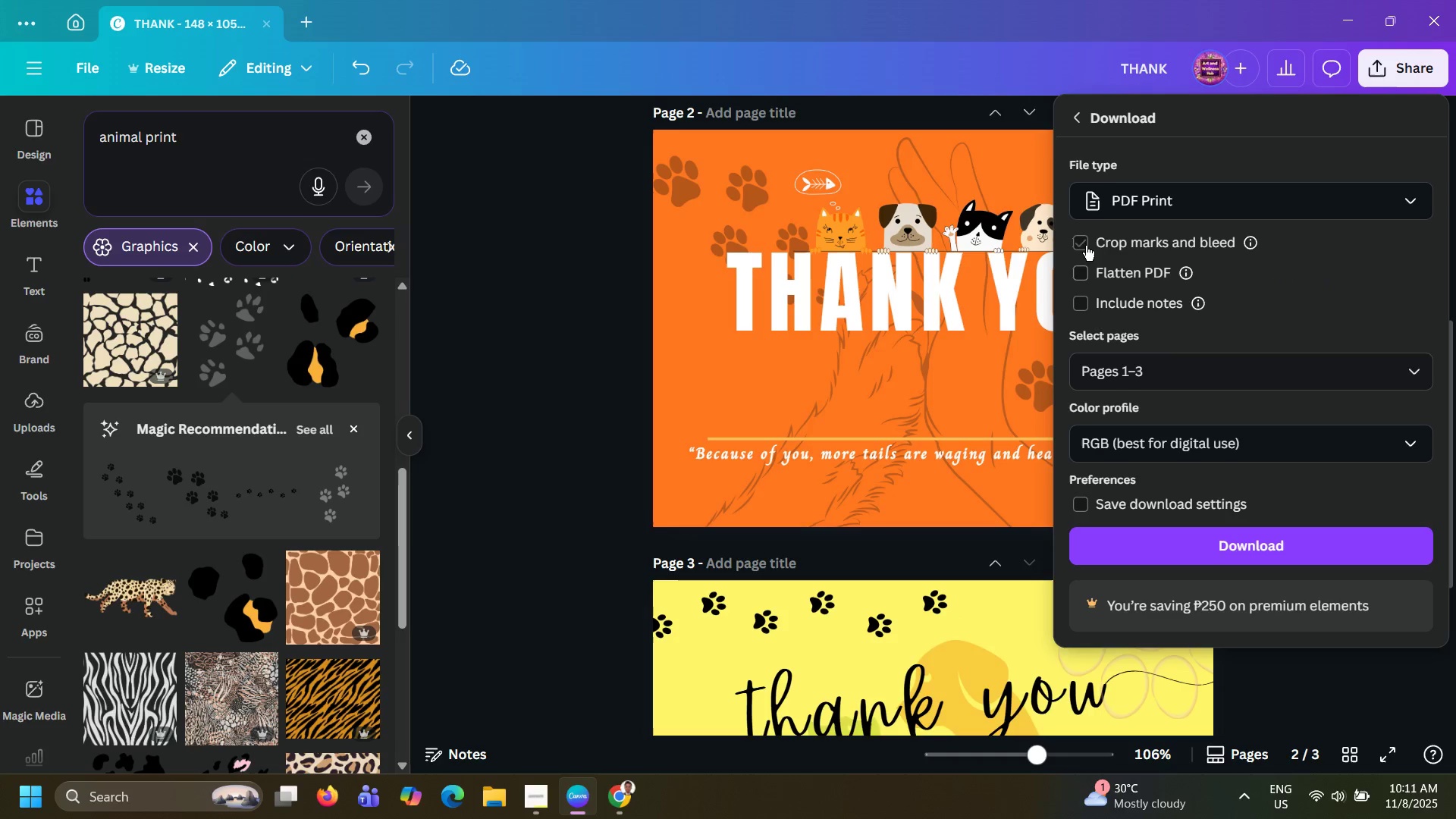 
left_click([1087, 243])
 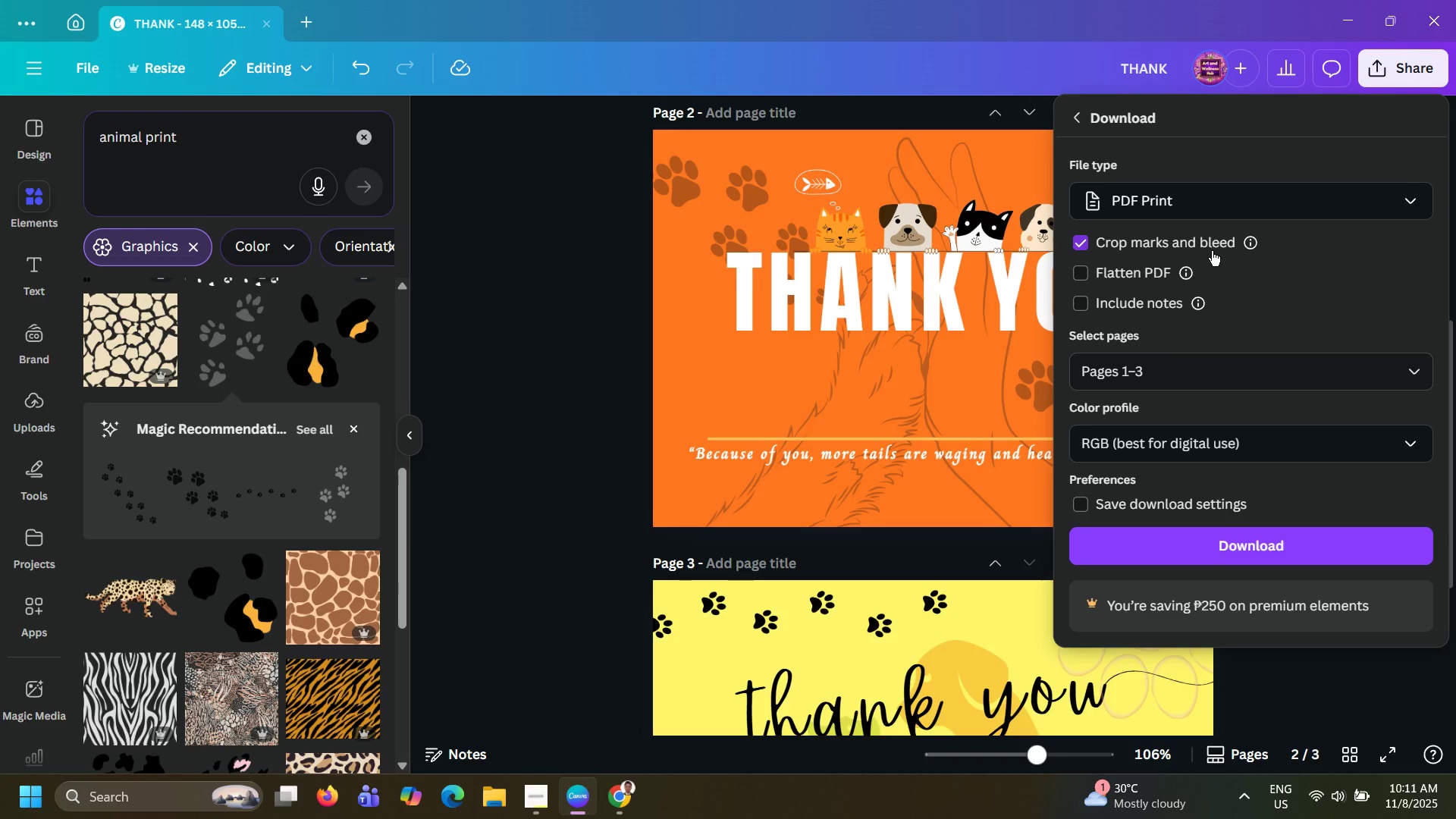 
wait(17.39)
 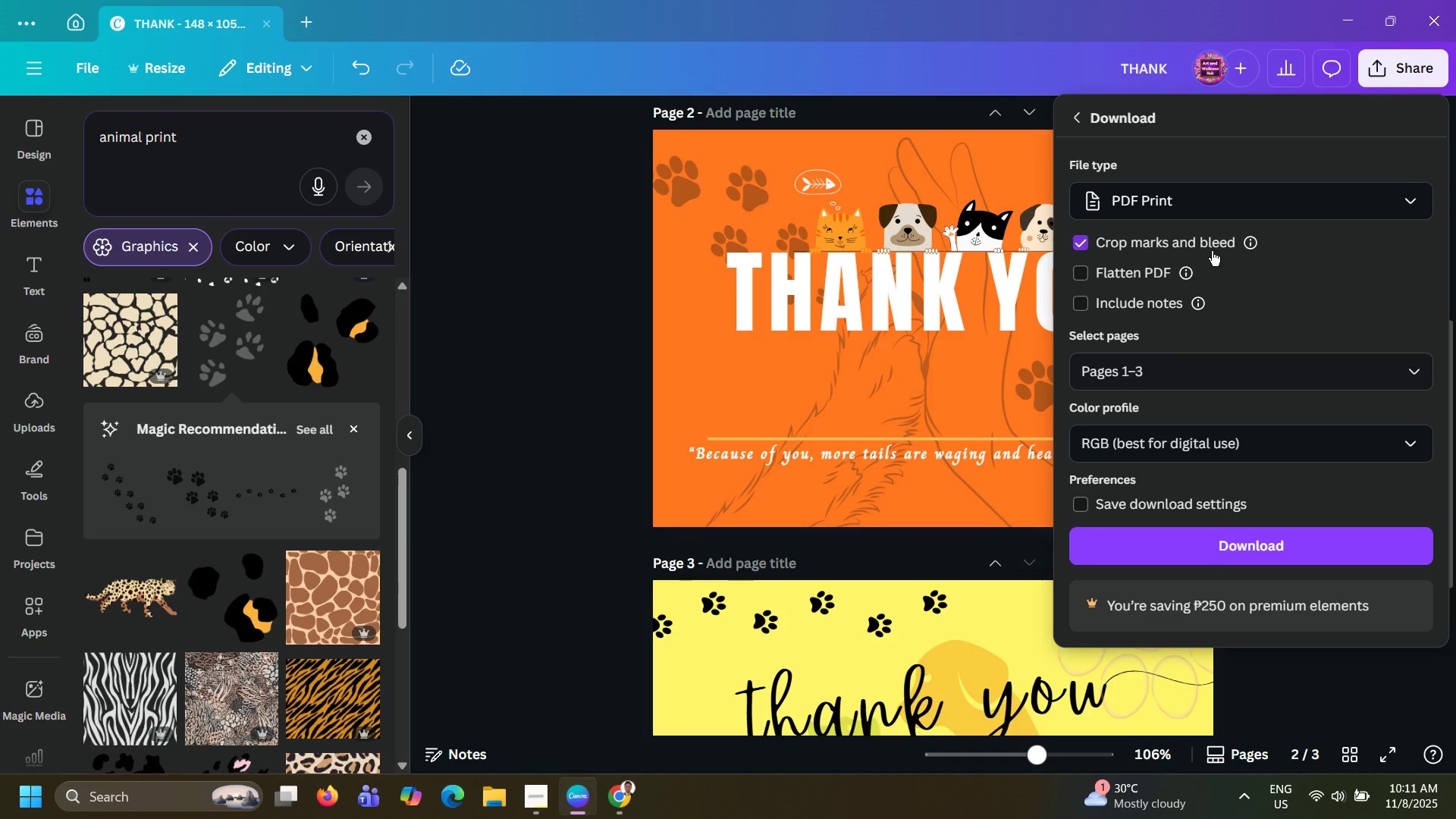 
scroll: coordinate [568, 381], scroll_direction: down, amount: 3.0
 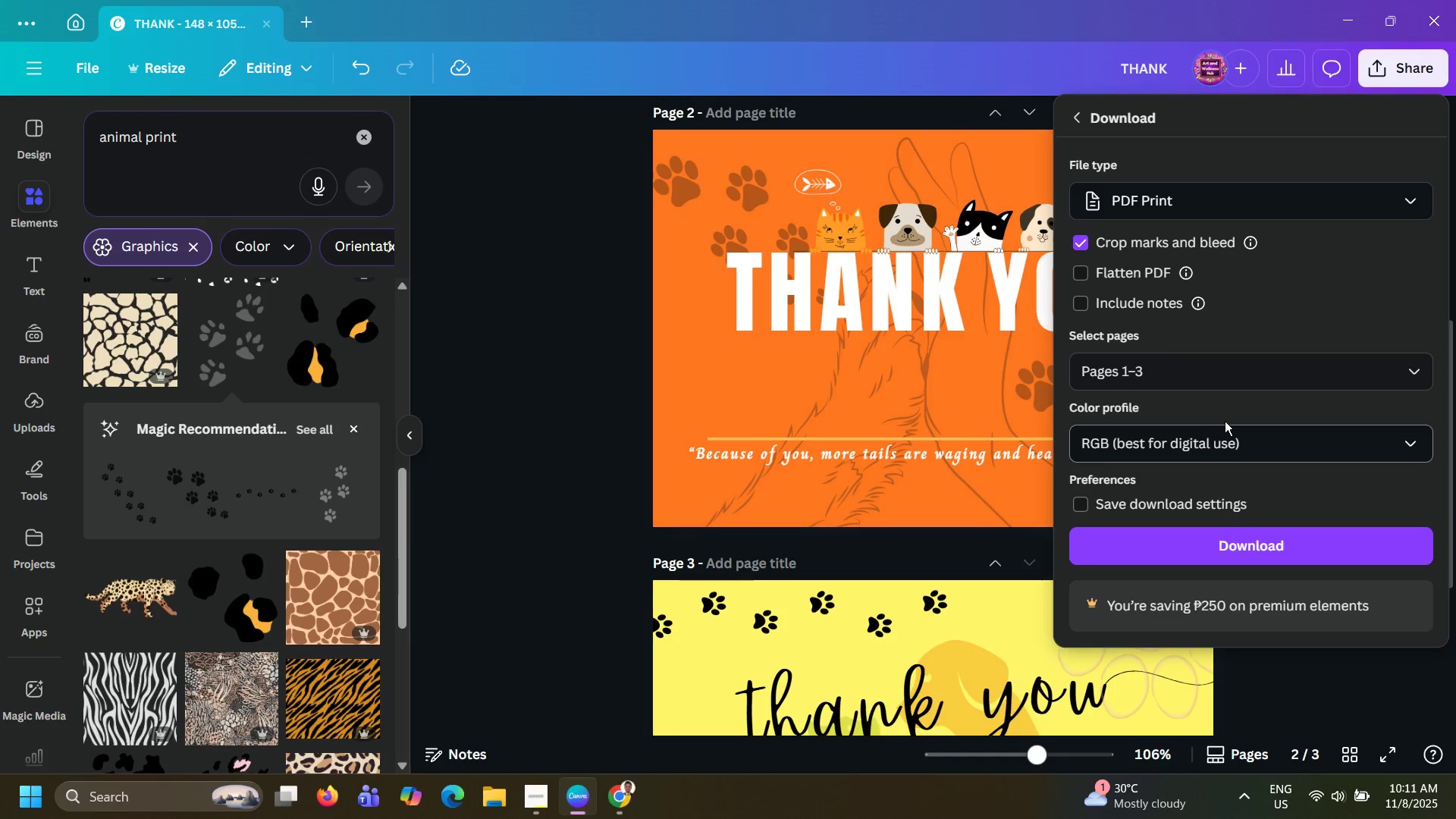 
left_click([1233, 443])
 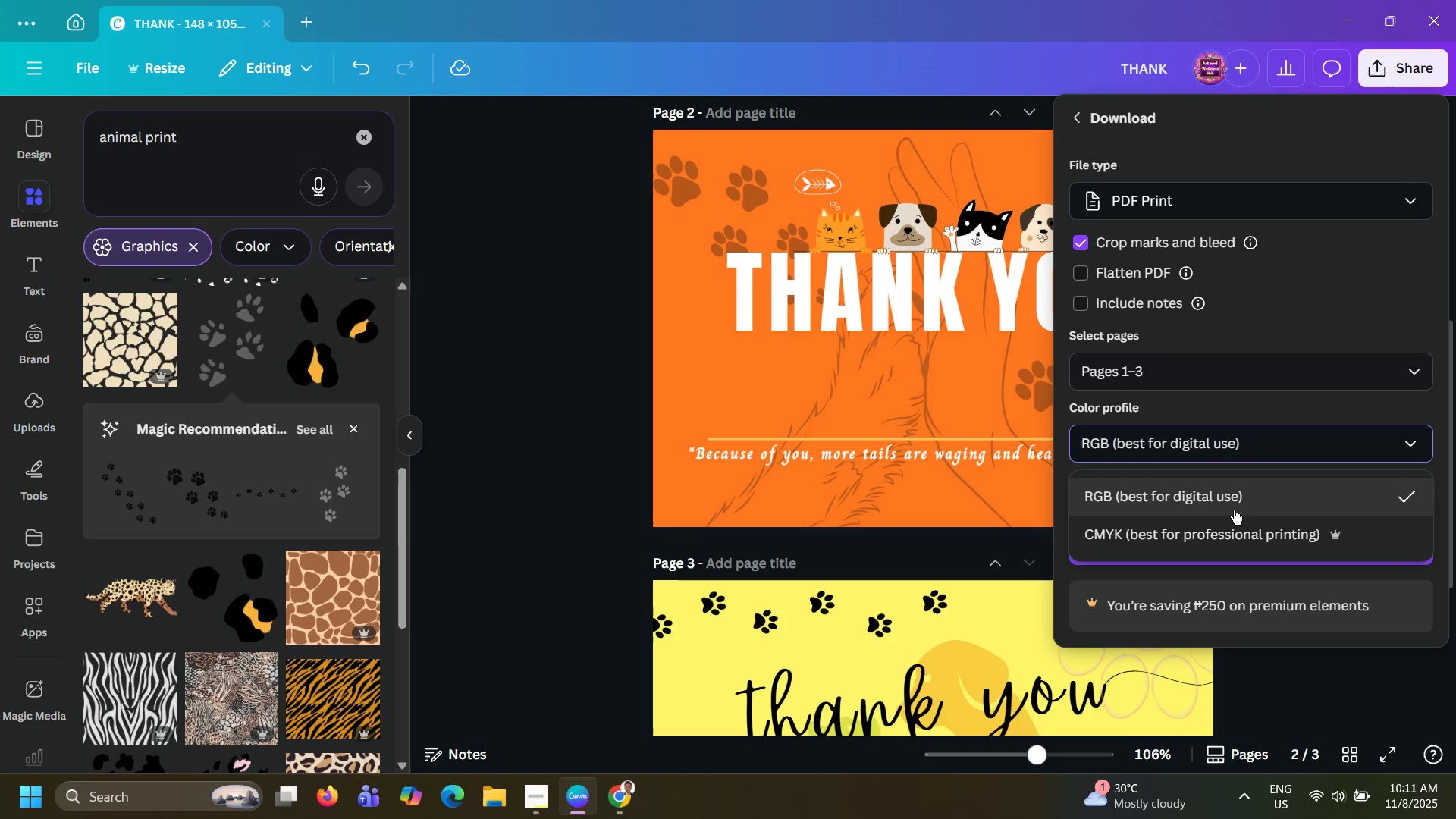 
left_click([1233, 540])
 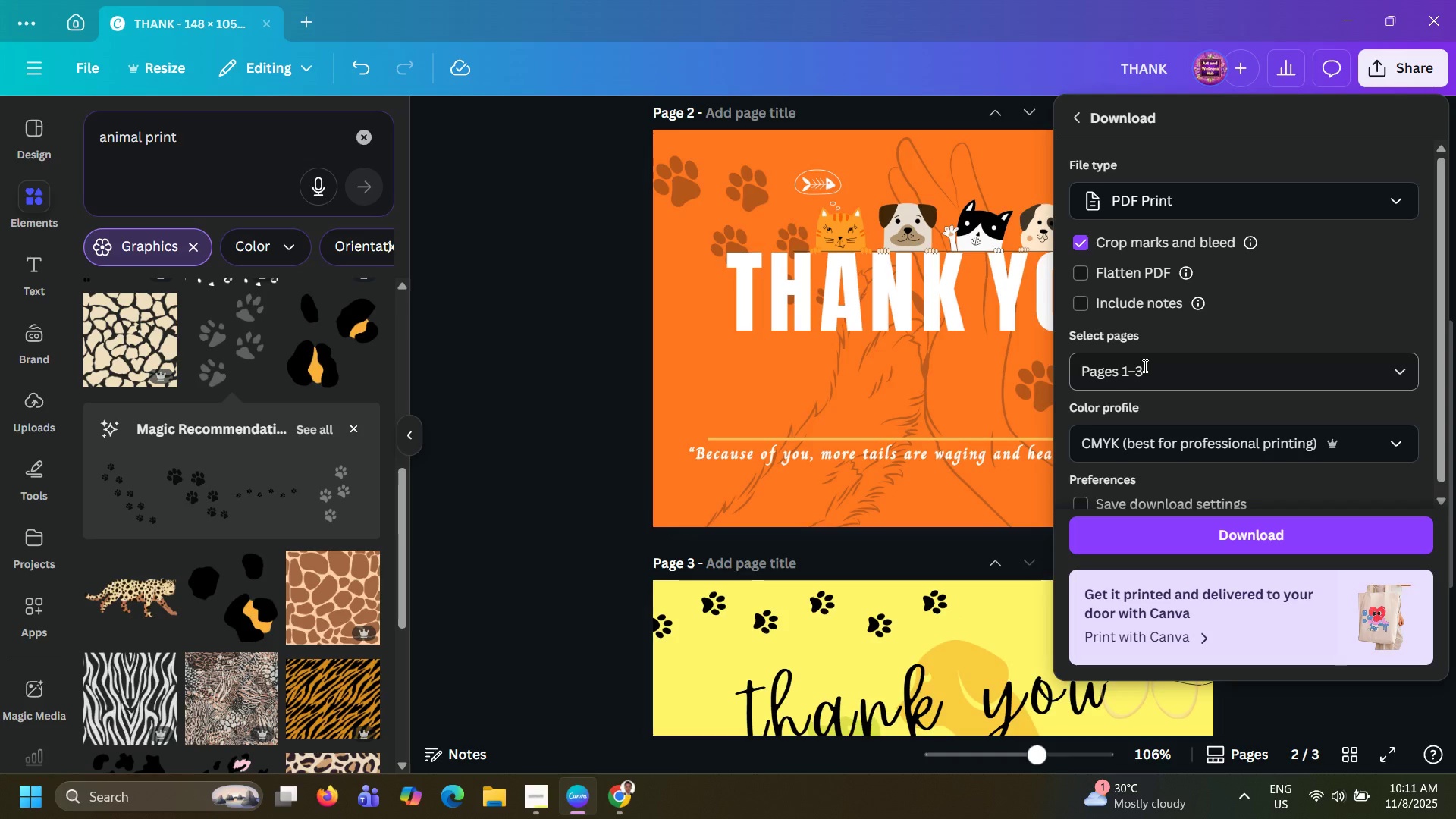 
wait(14.35)
 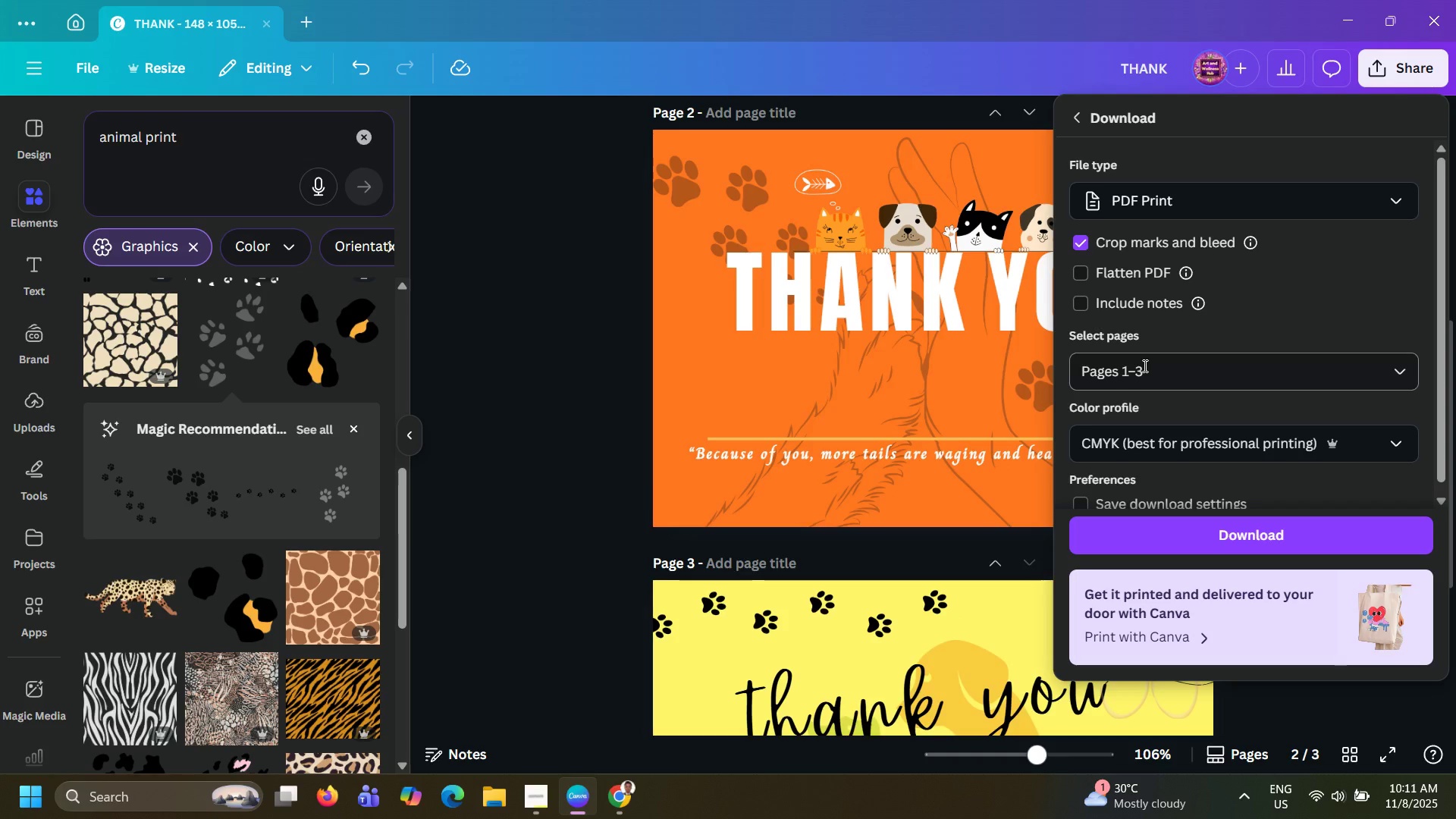 
scroll: coordinate [1154, 435], scroll_direction: down, amount: 8.0
 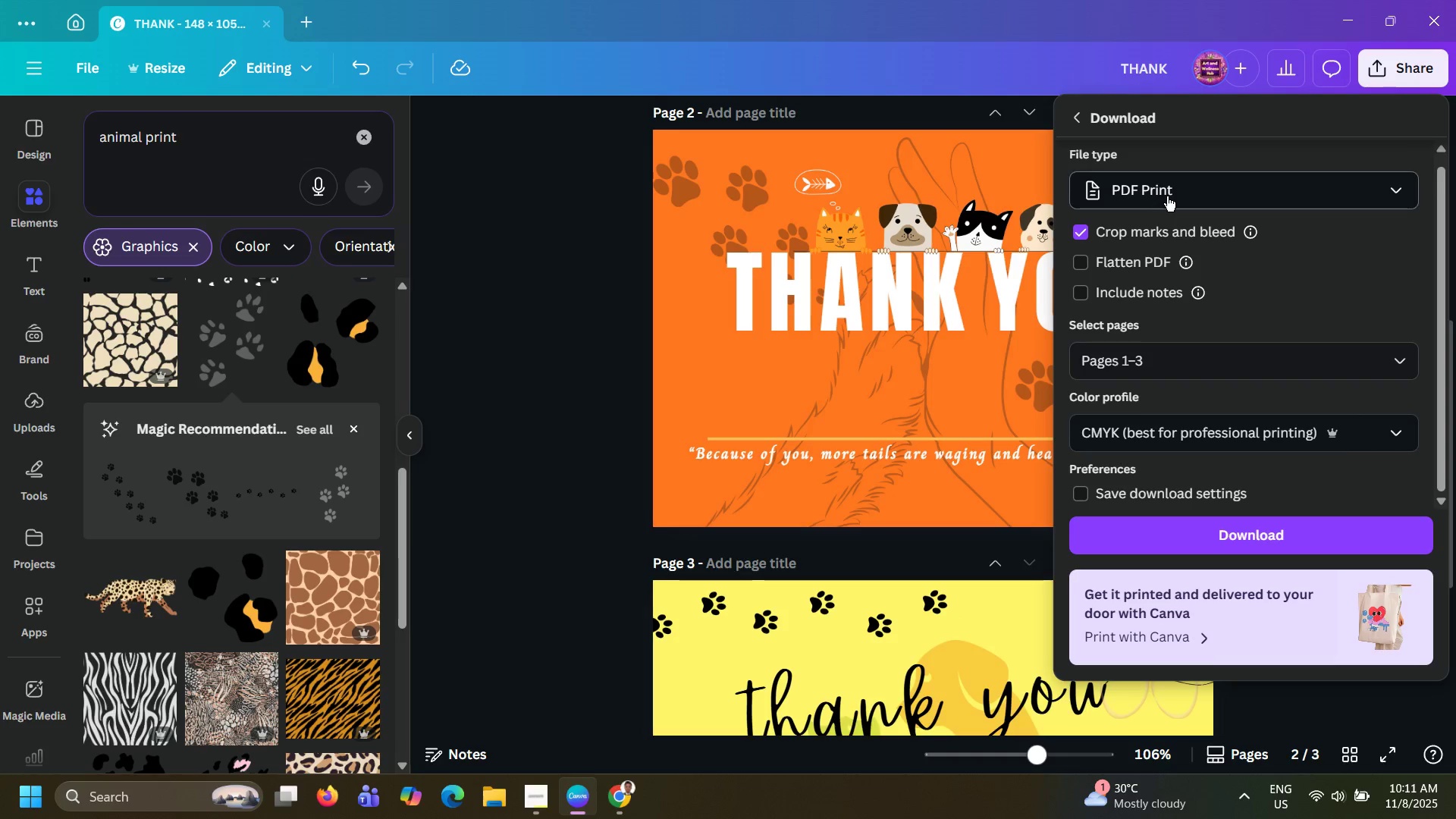 
left_click([1168, 196])
 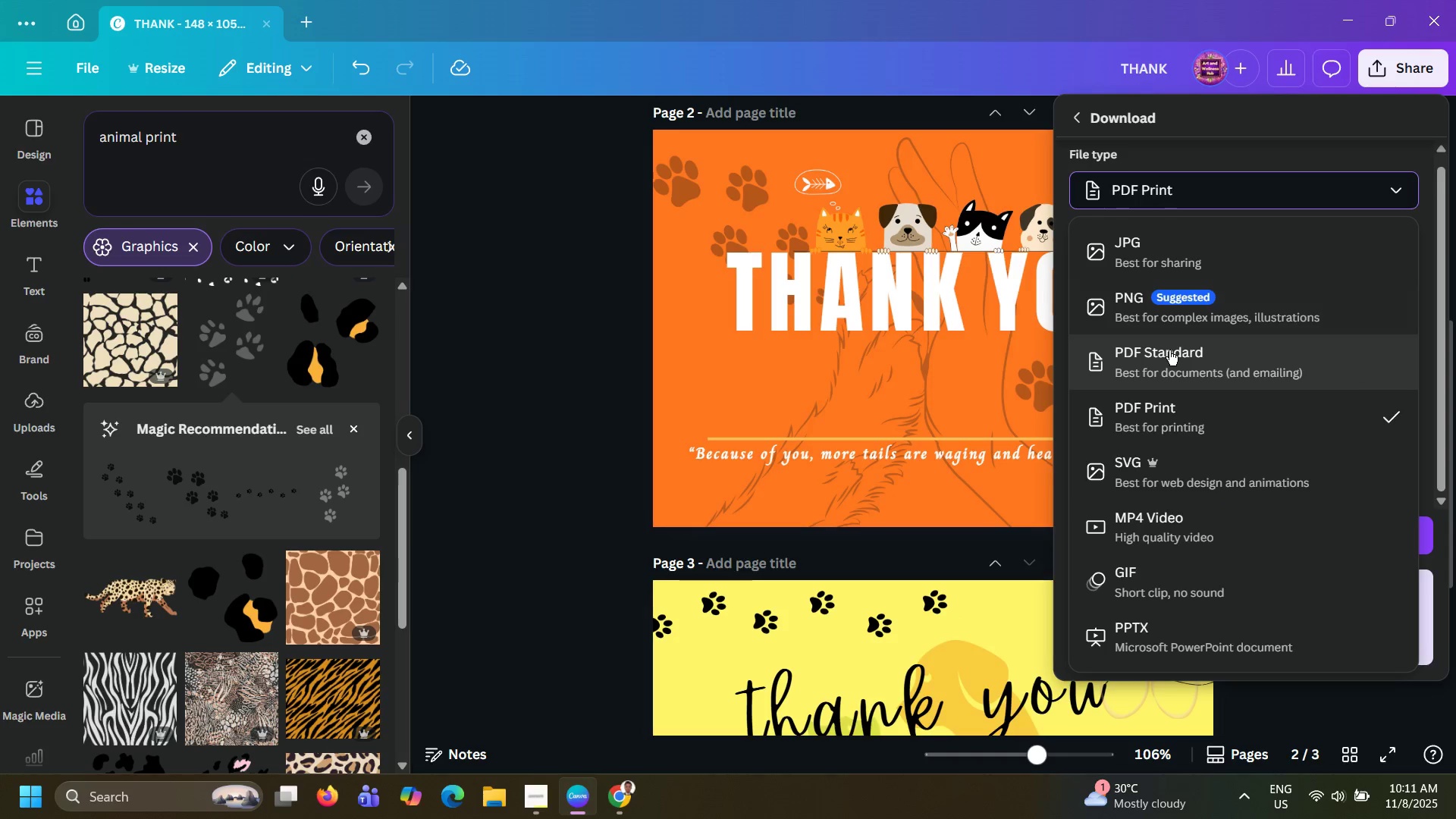 
left_click([1167, 433])
 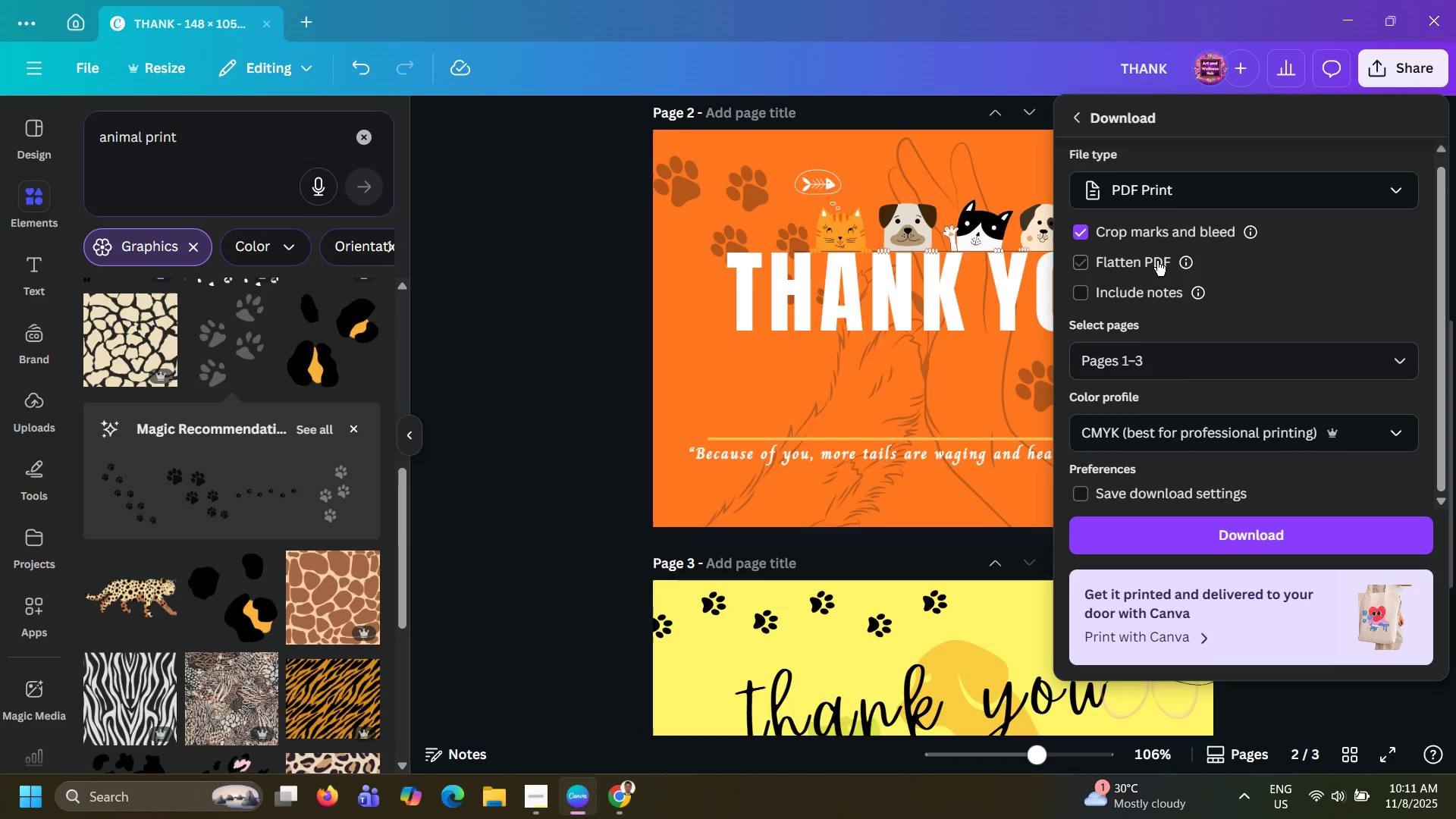 
mouse_move([1201, 260])
 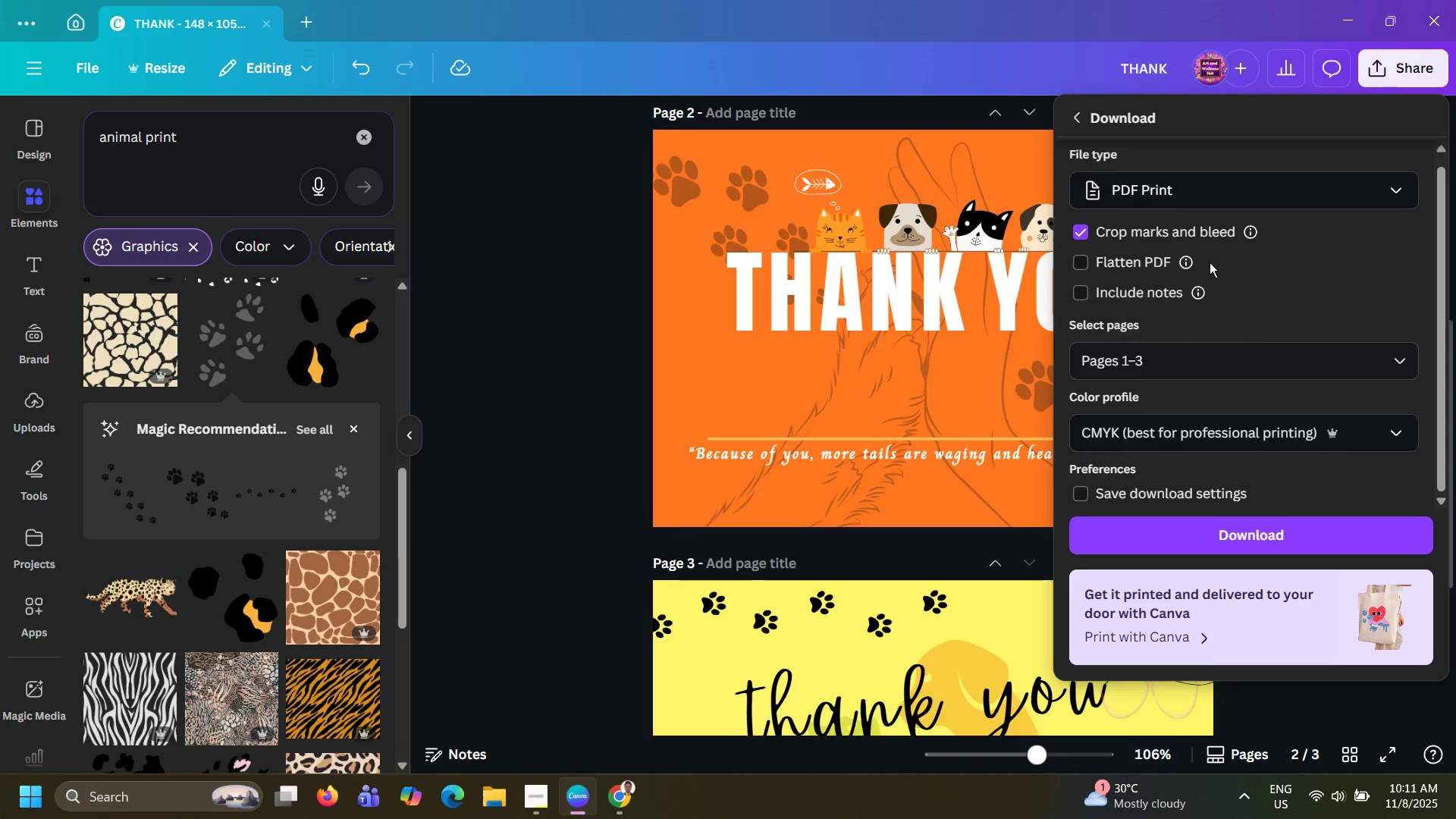 
mouse_move([1200, 291])
 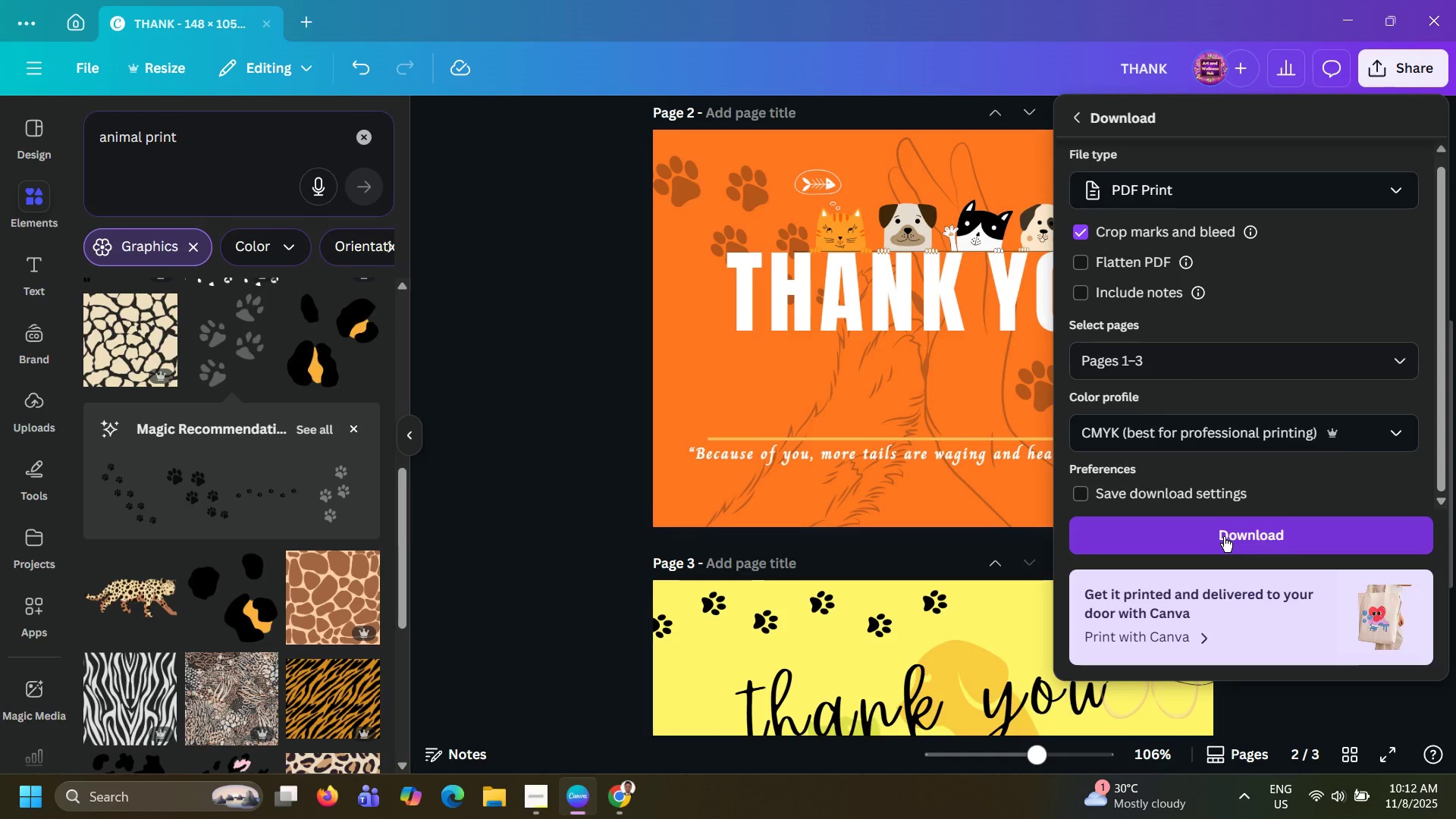 
wait(18.08)
 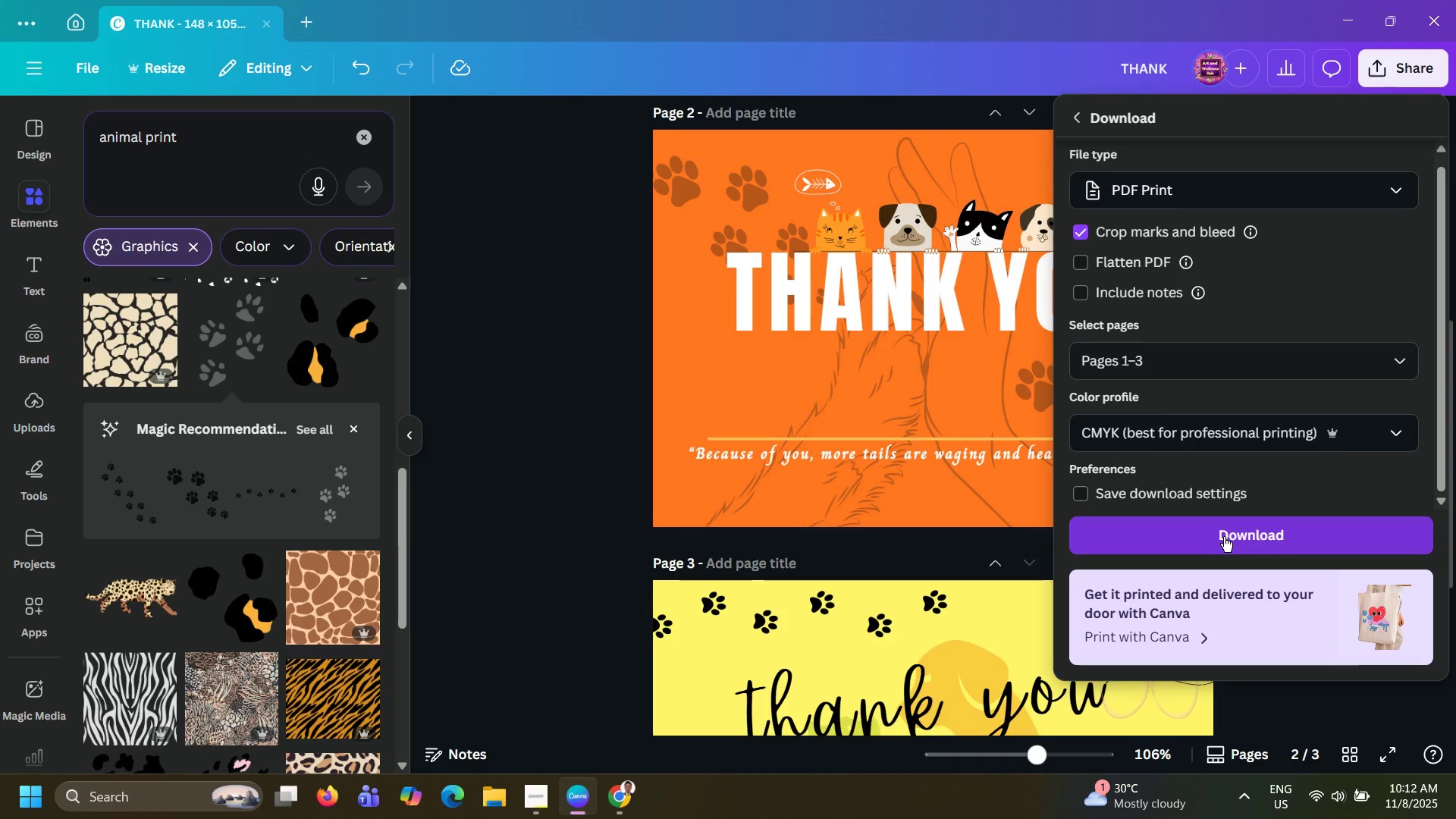 
left_click([1224, 537])
 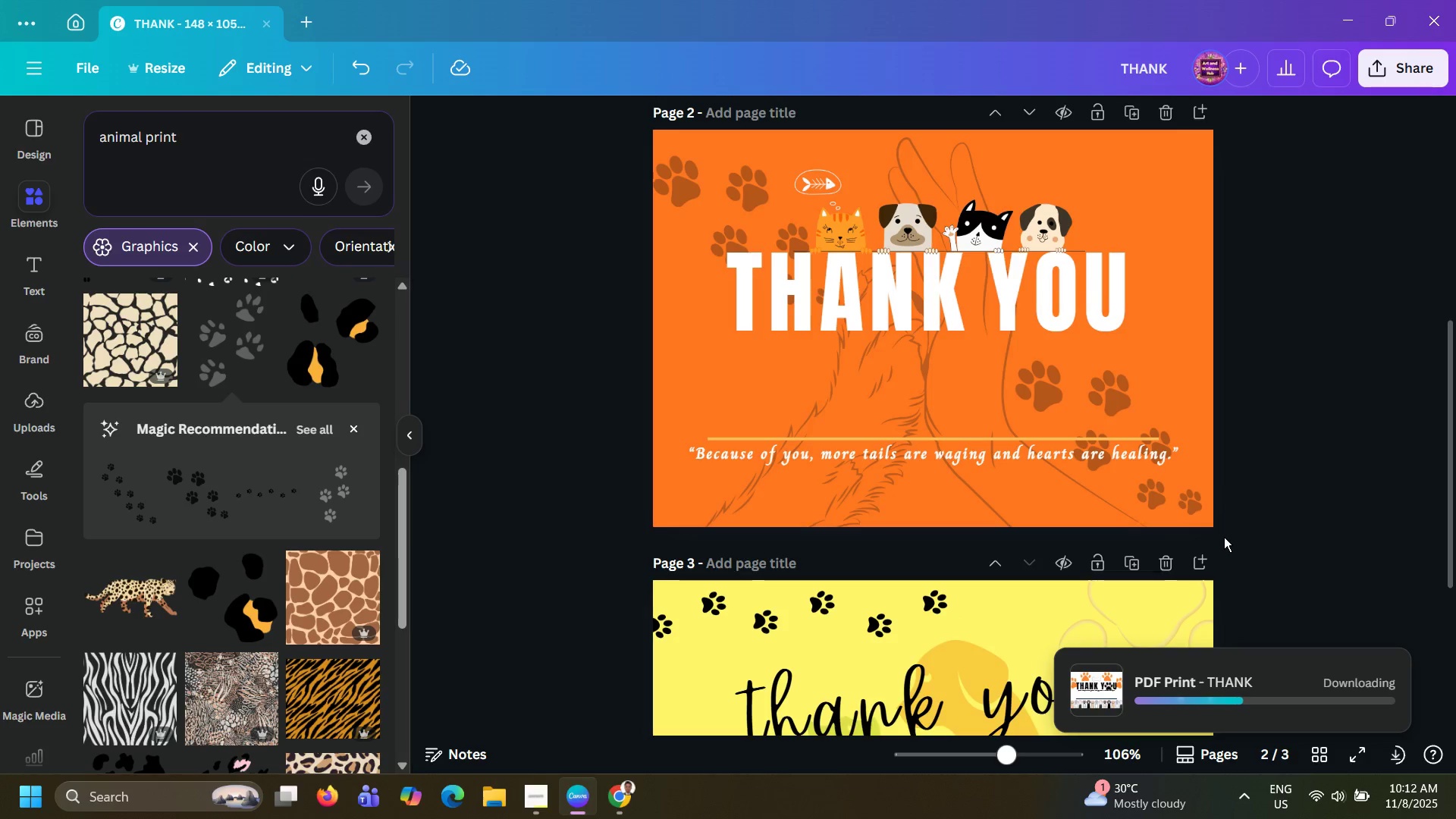 
wait(9.45)
 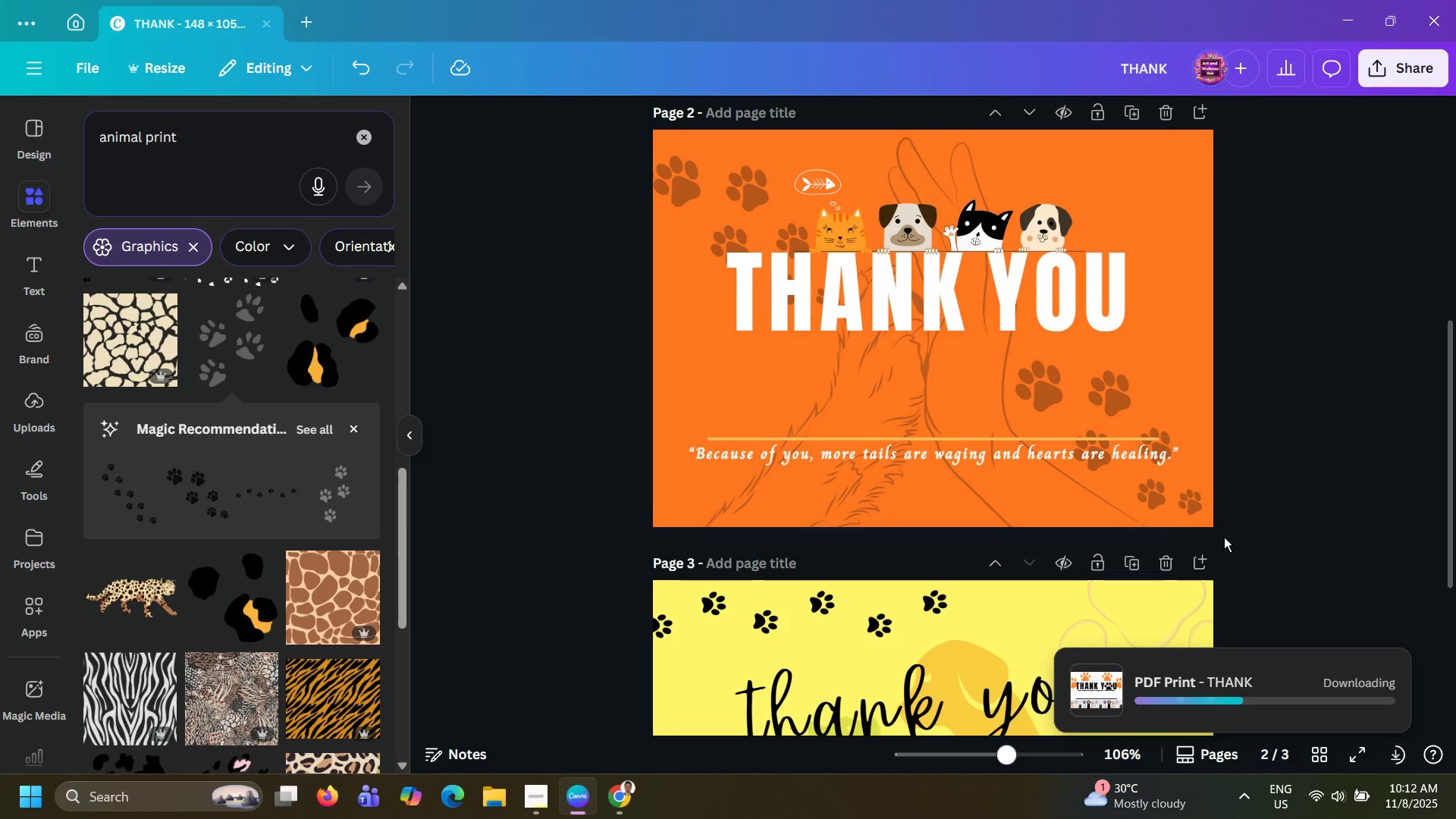 
left_click([85, 186])
 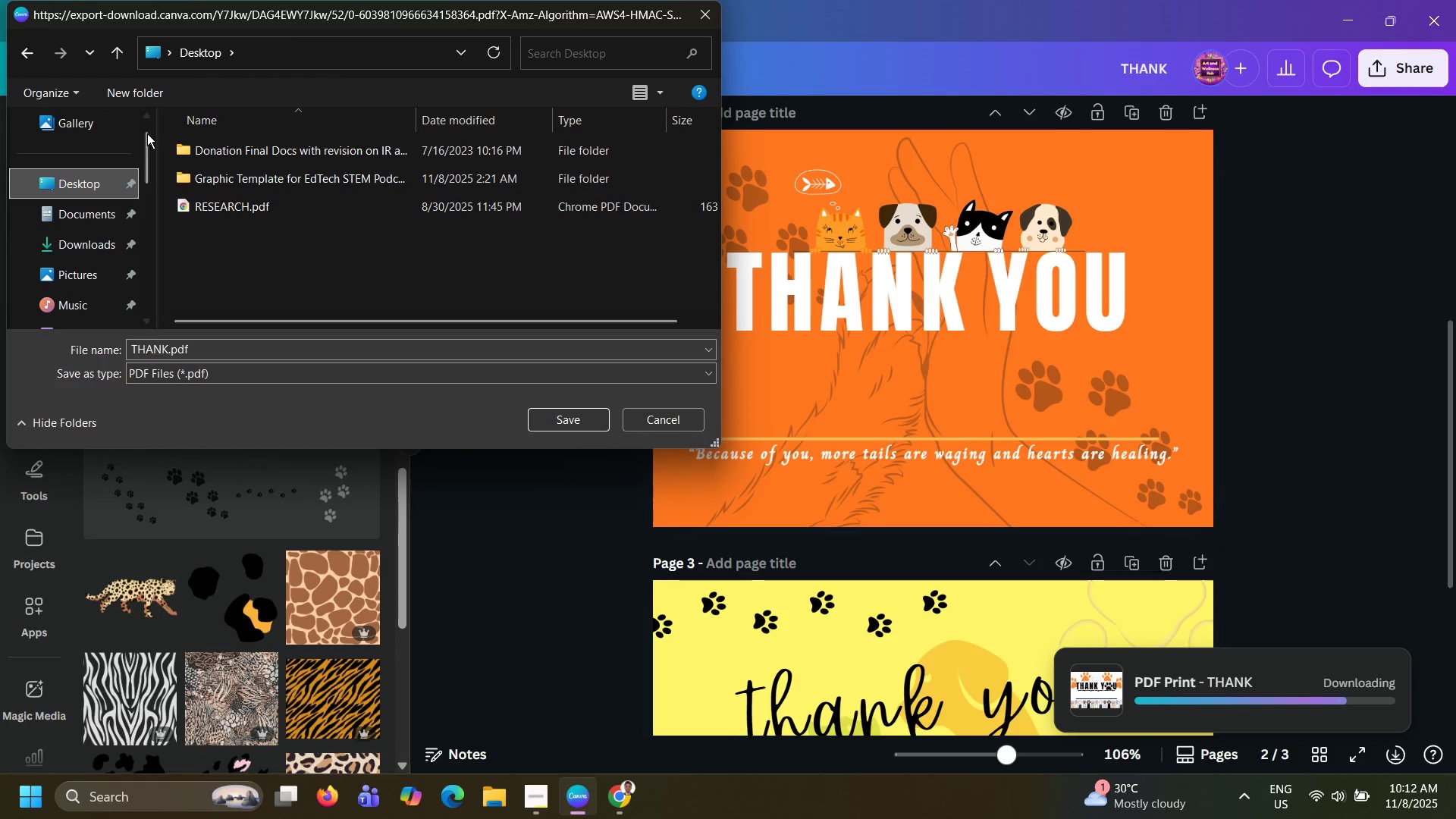 
left_click([128, 94])
 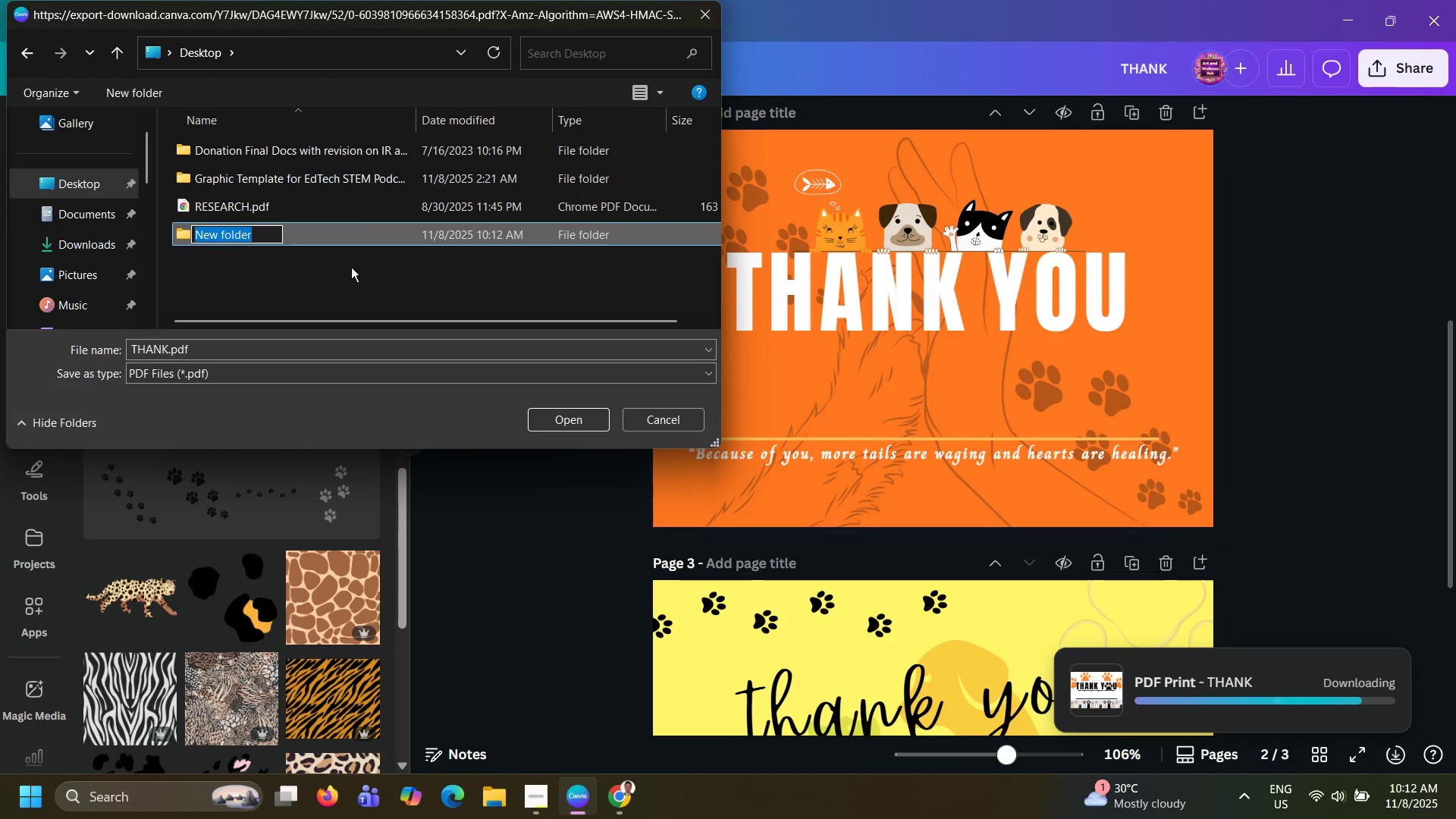 
key(Alt+Tab)